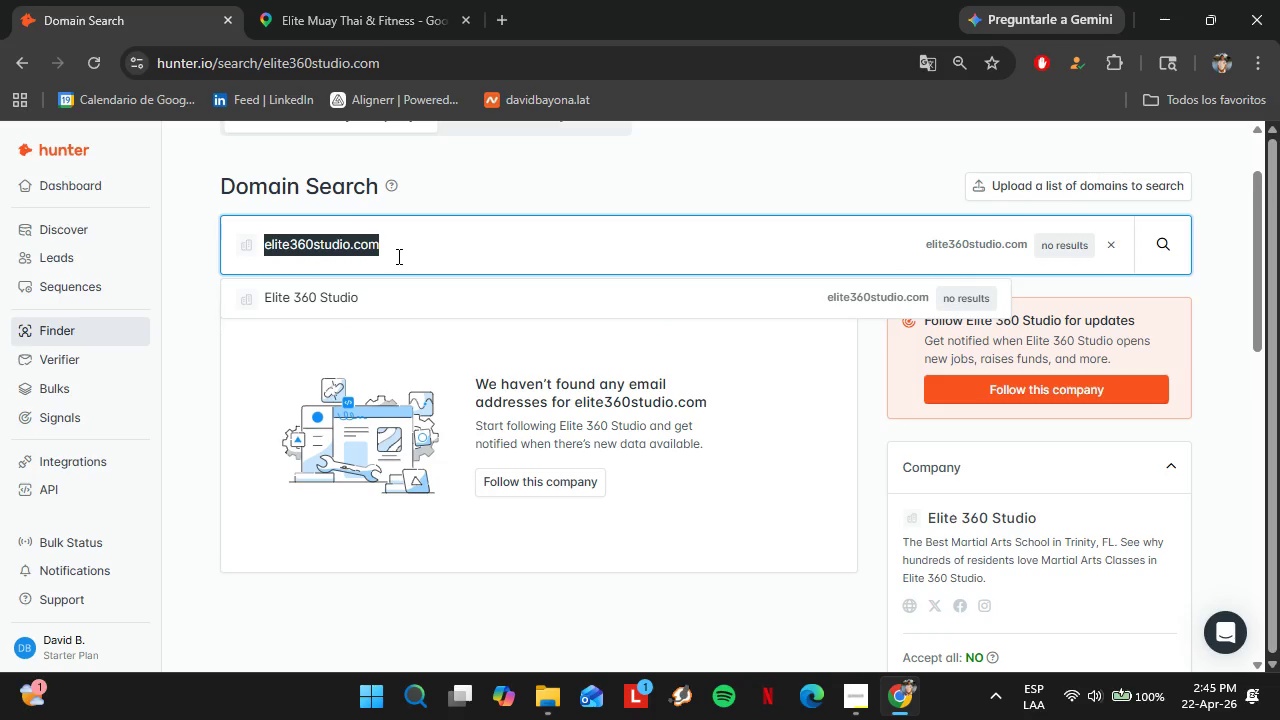 
key(Control+V)
 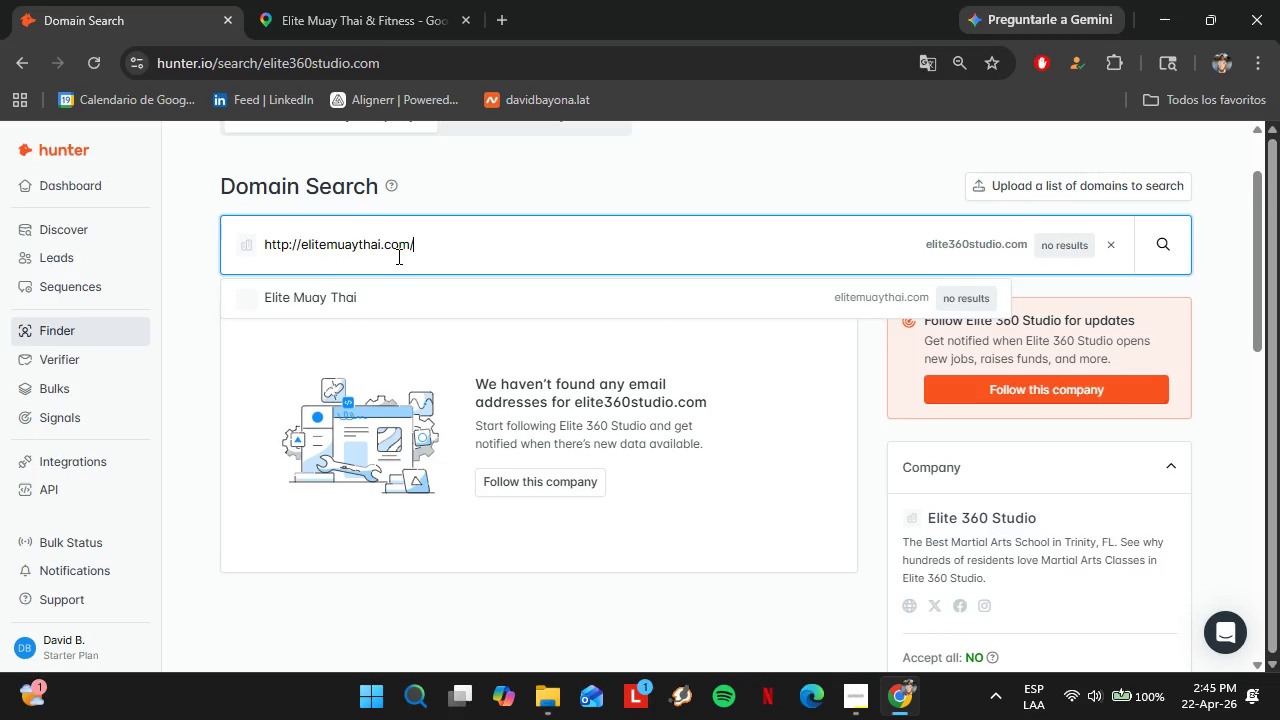 
key(Enter)
 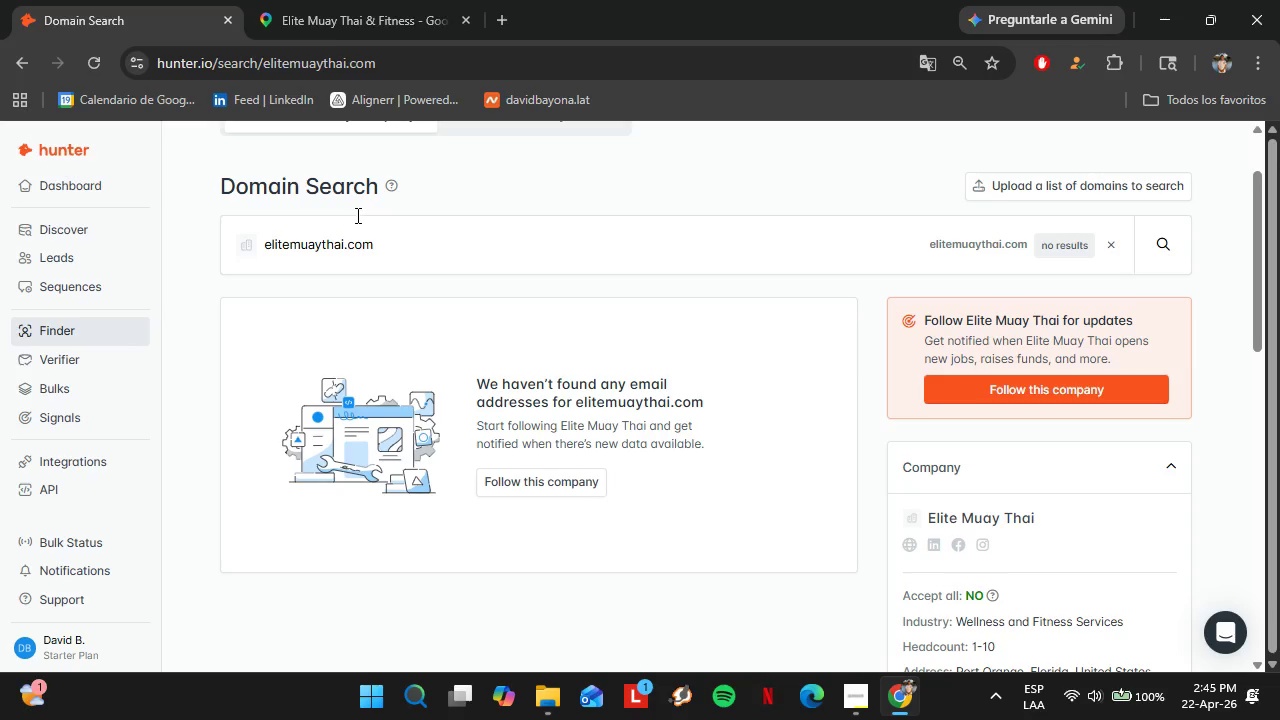 
left_click([332, 0])
 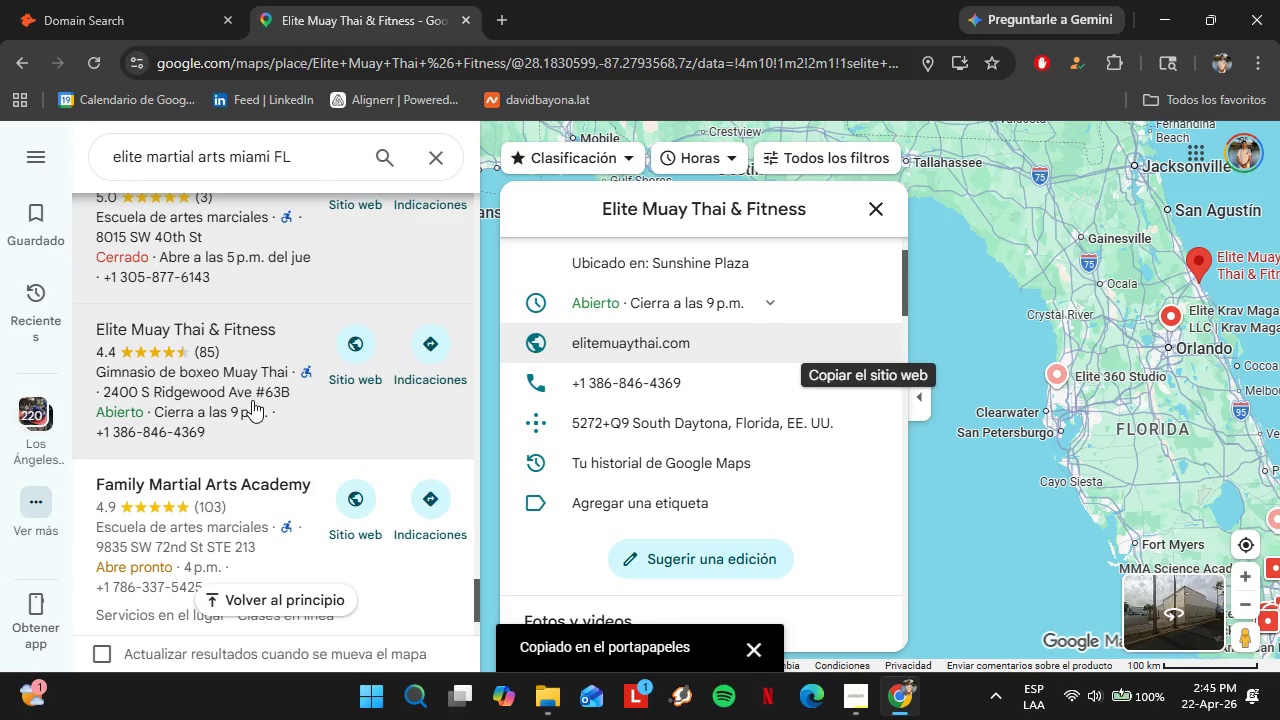 
left_click([228, 495])
 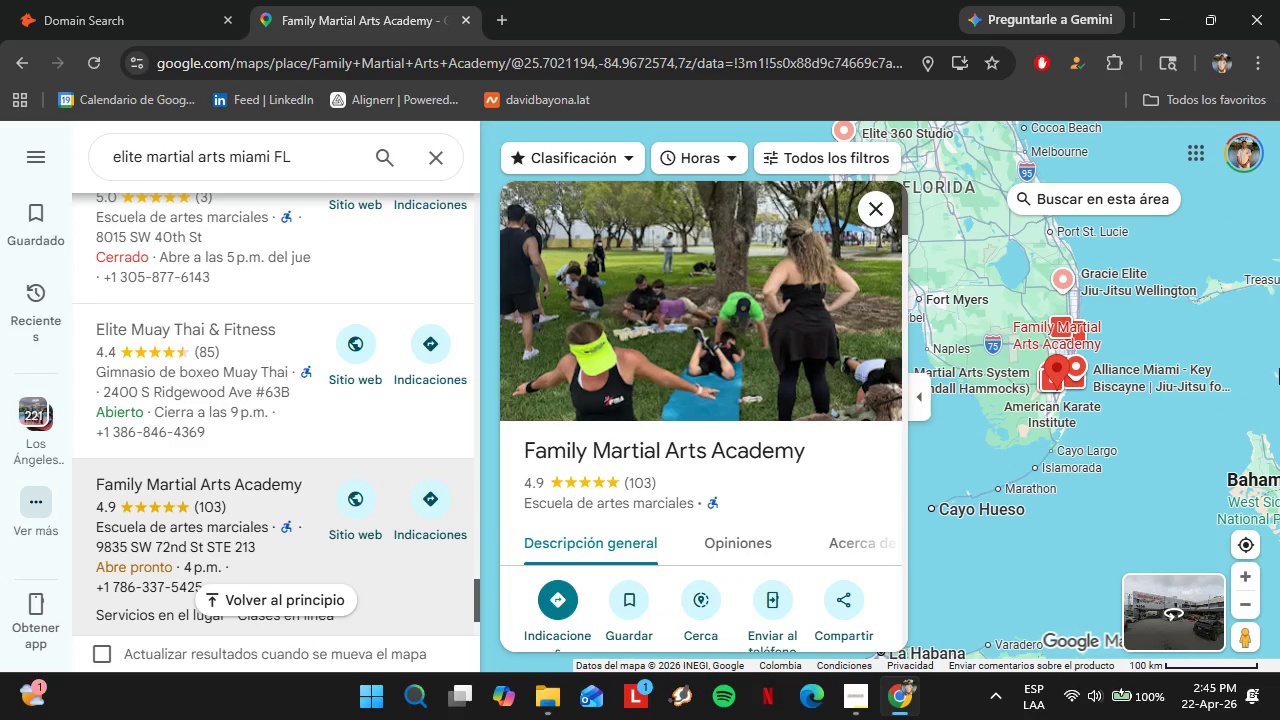 
wait(12.38)
 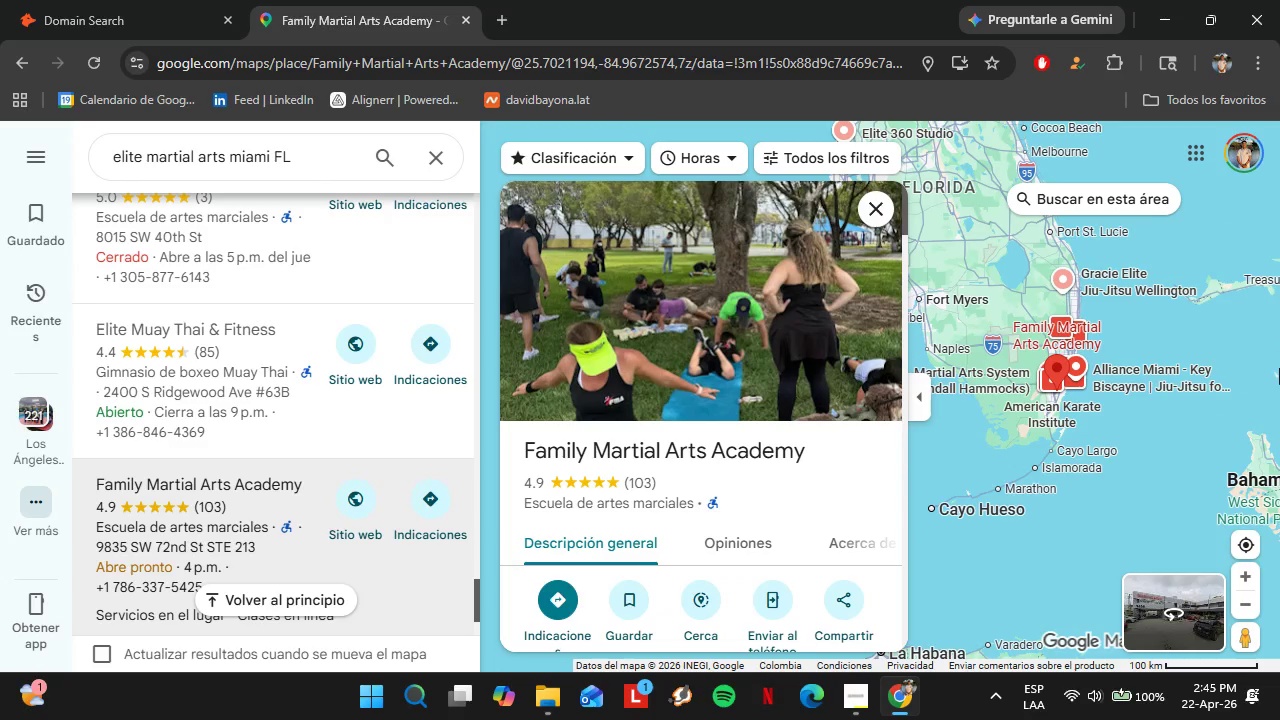 
scroll: coordinate [793, 509], scroll_direction: down, amount: 5.0
 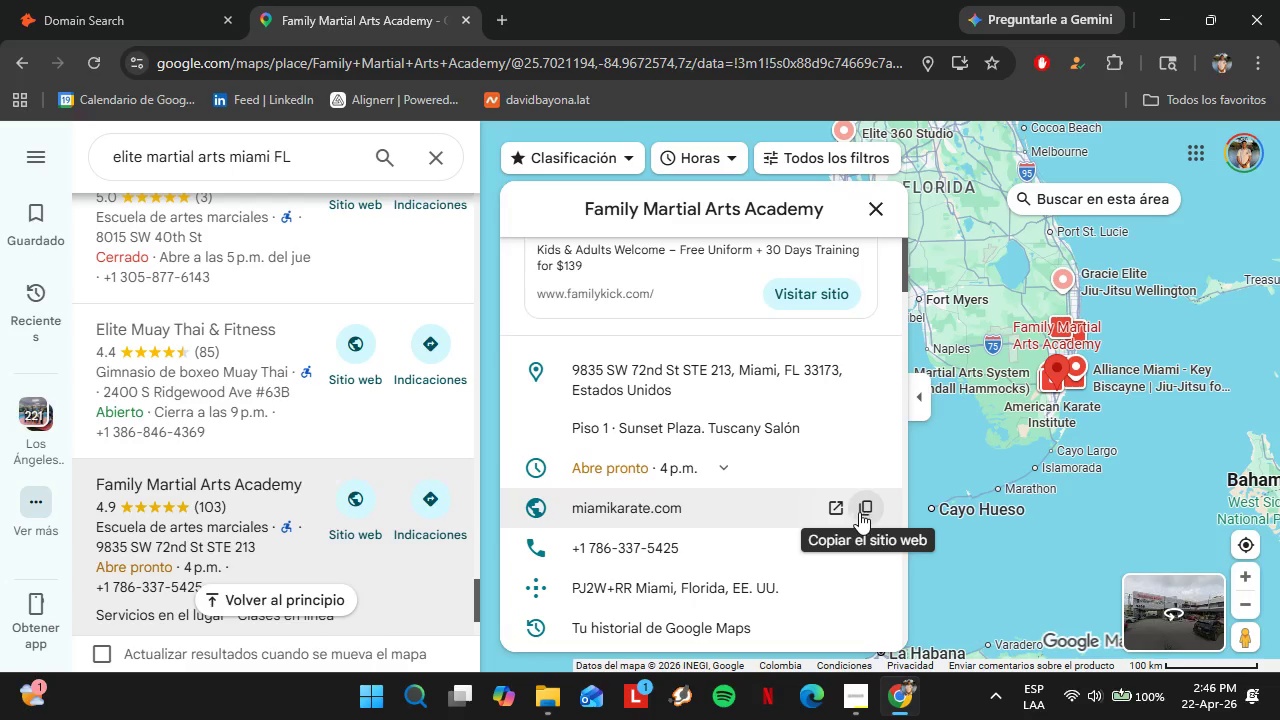 
left_click([867, 511])
 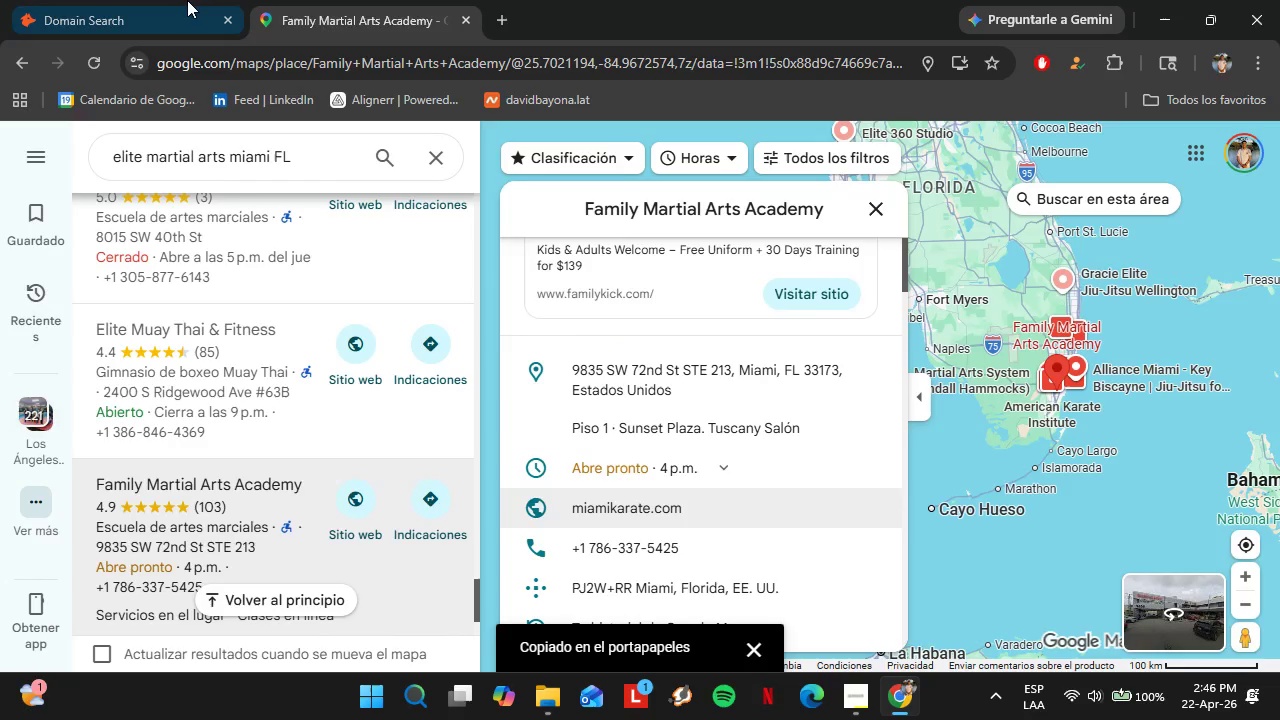 
left_click([186, 0])
 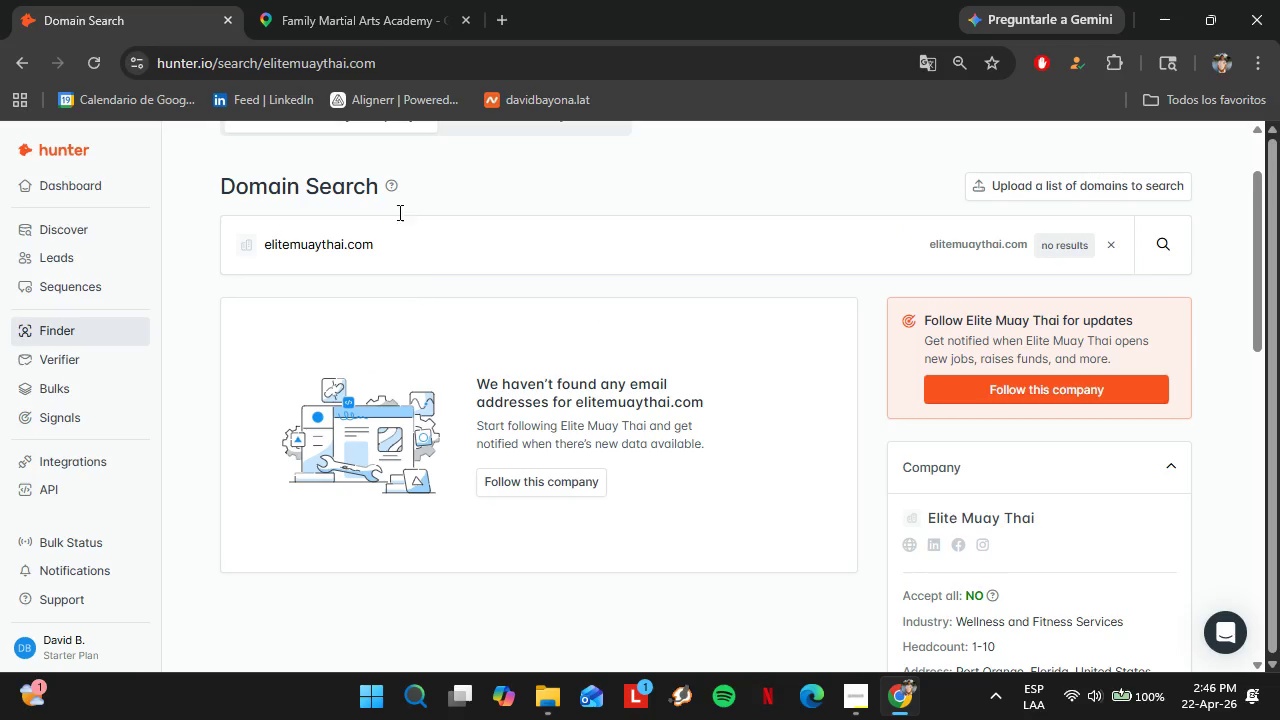 
left_click([395, 205])
 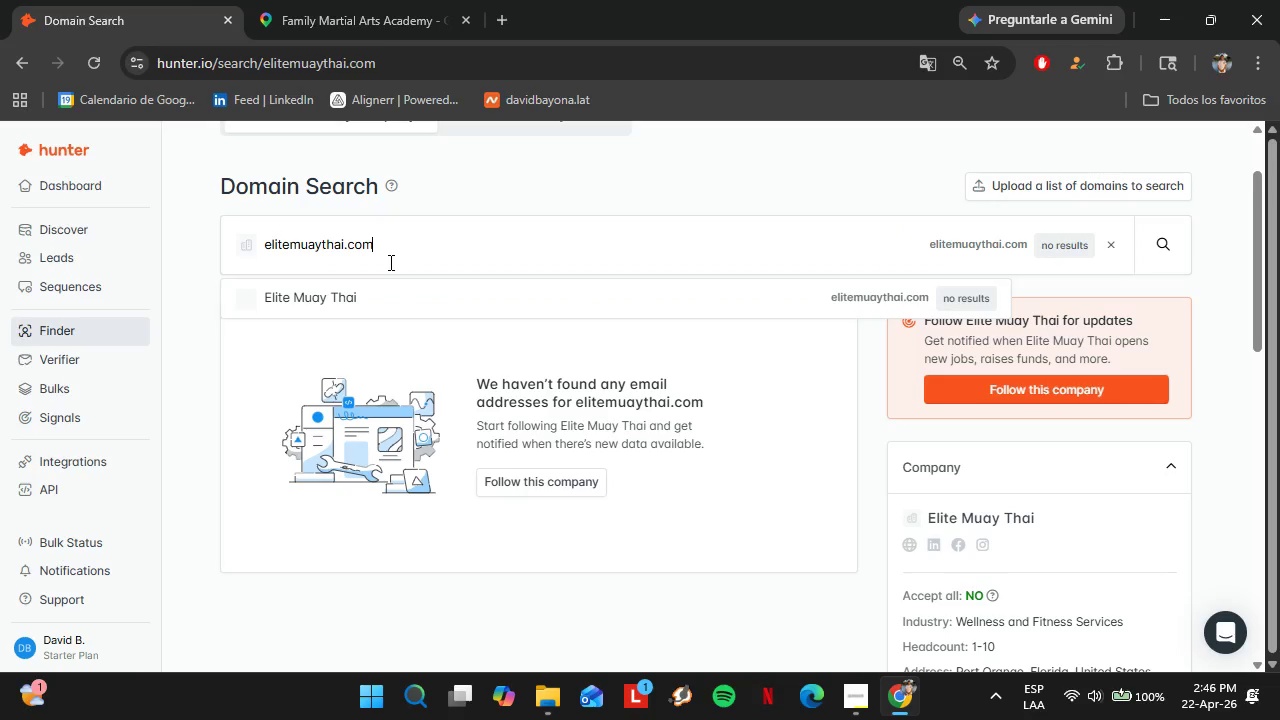 
triple_click([385, 260])
 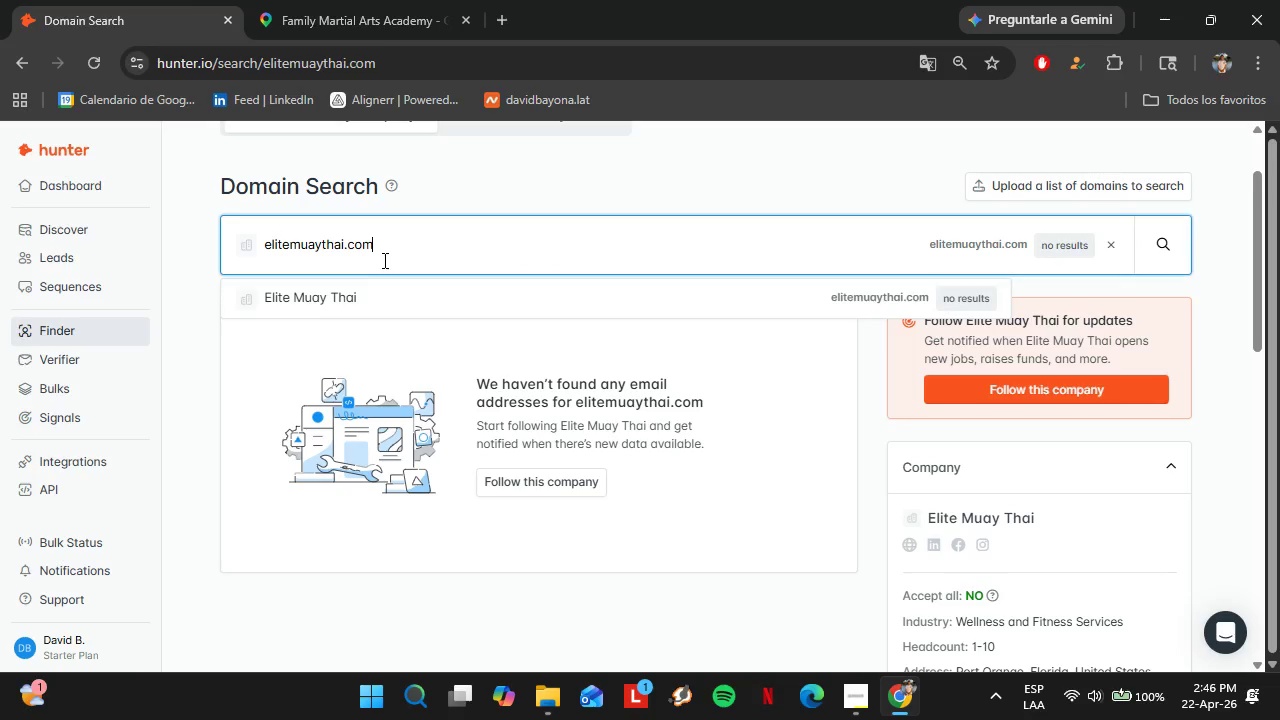 
triple_click([383, 259])
 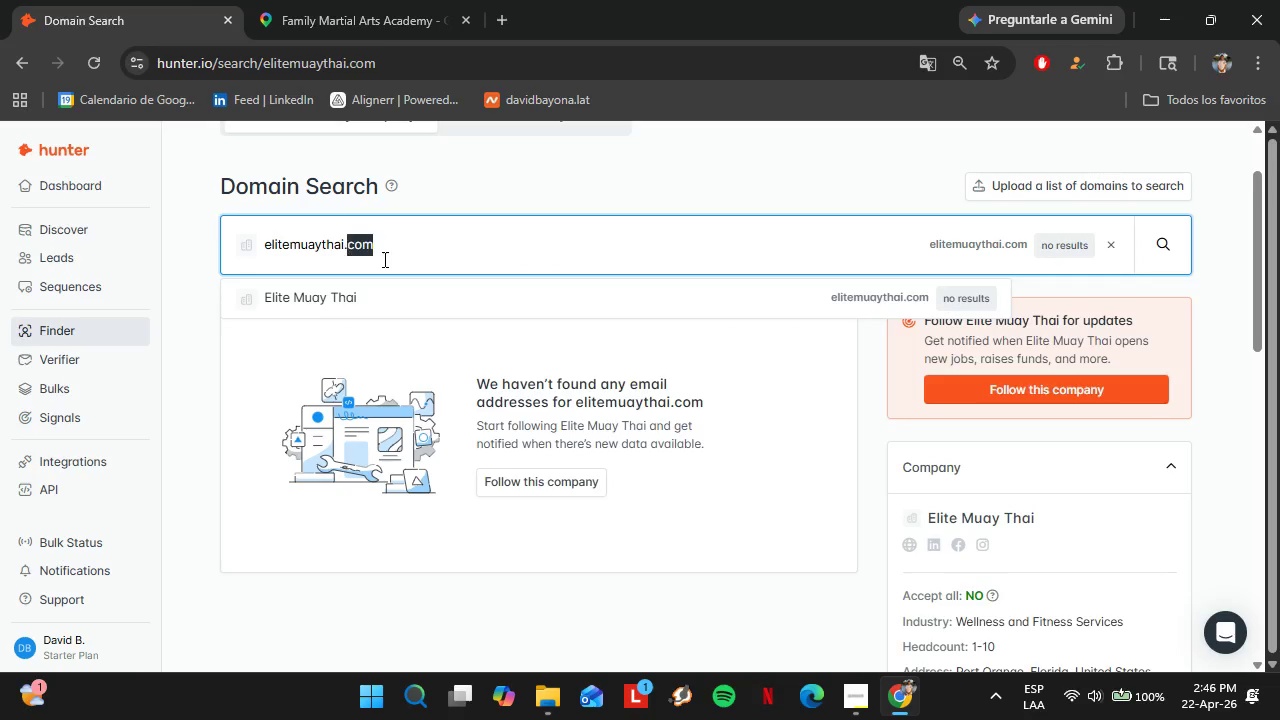 
triple_click([383, 259])
 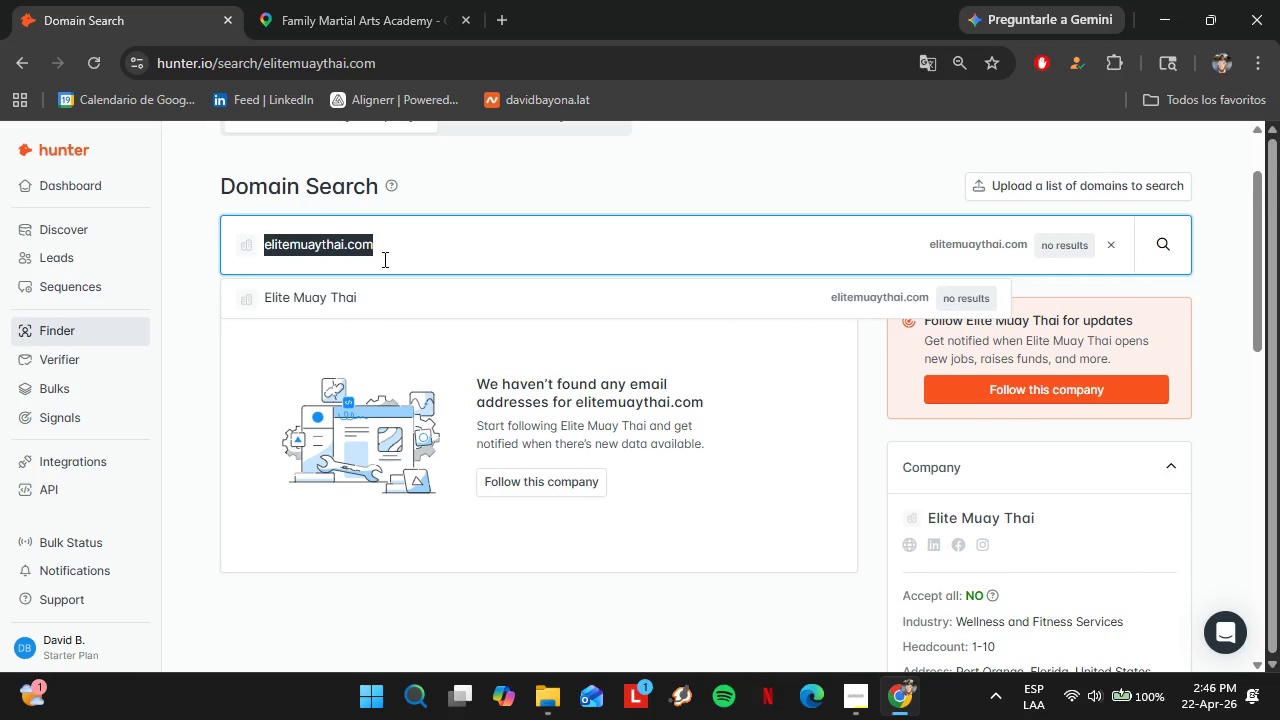 
key(Control+C)
 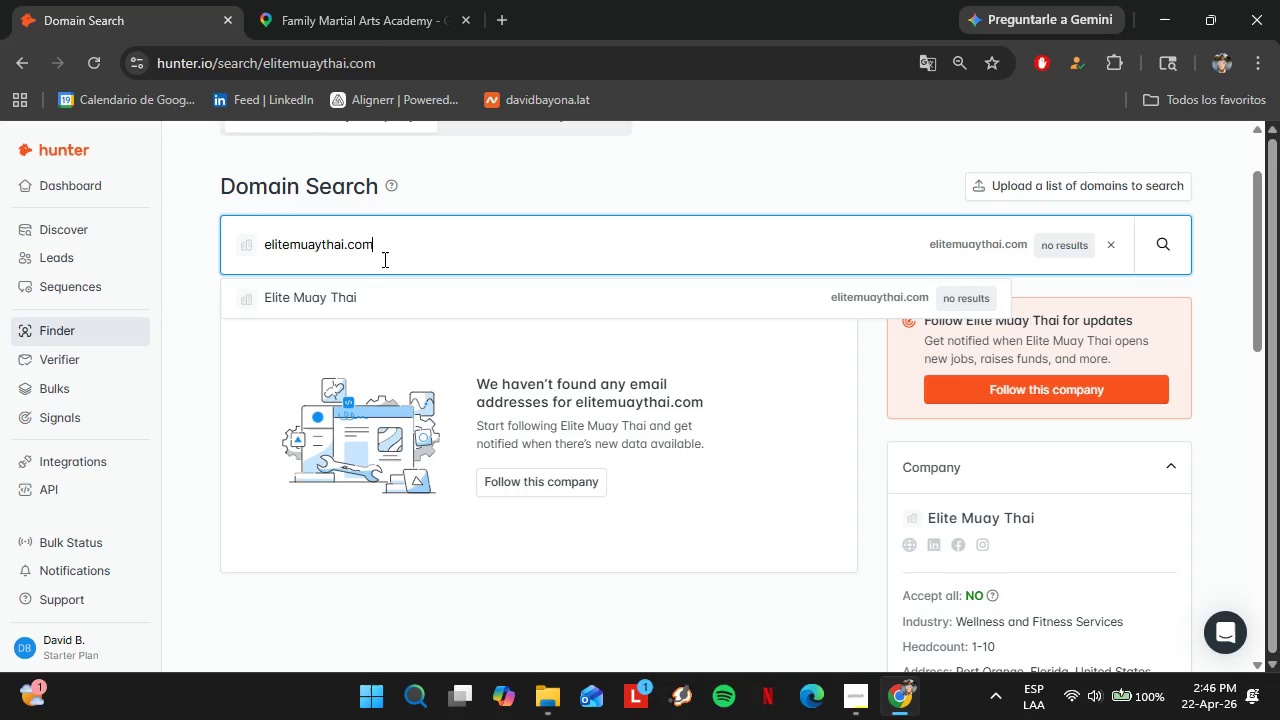 
key(Control+V)
 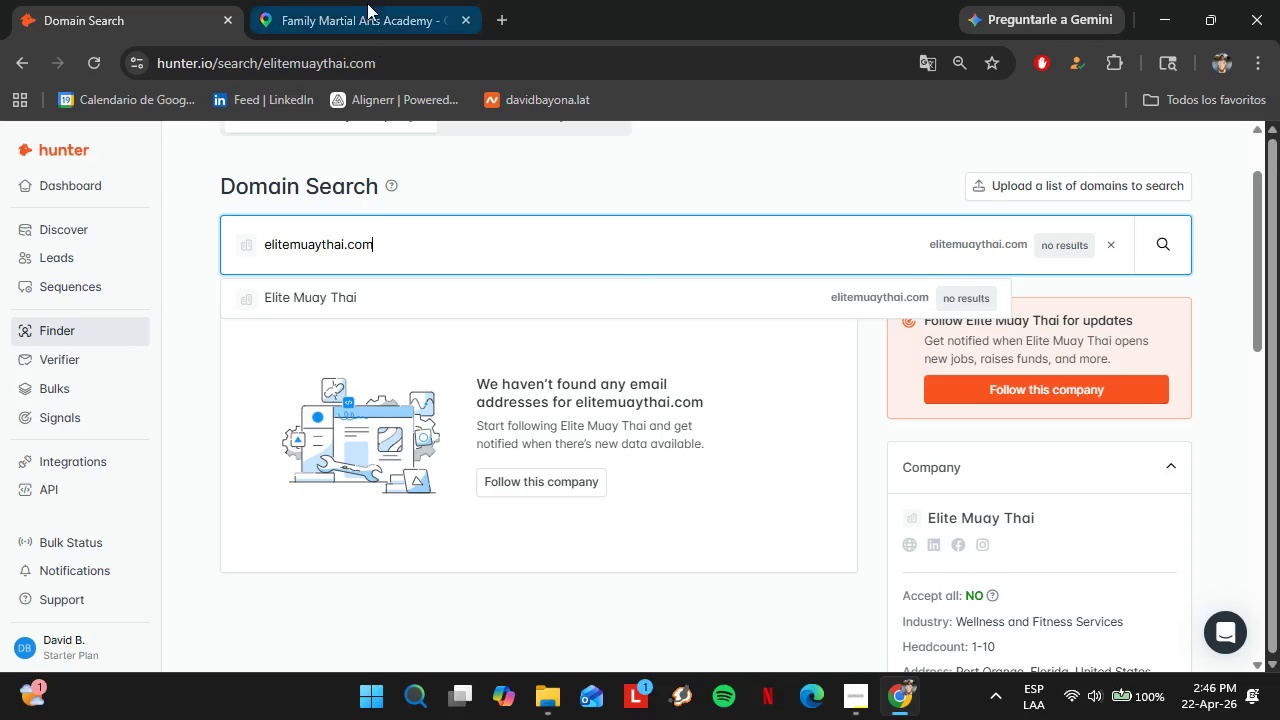 
left_click([356, 0])
 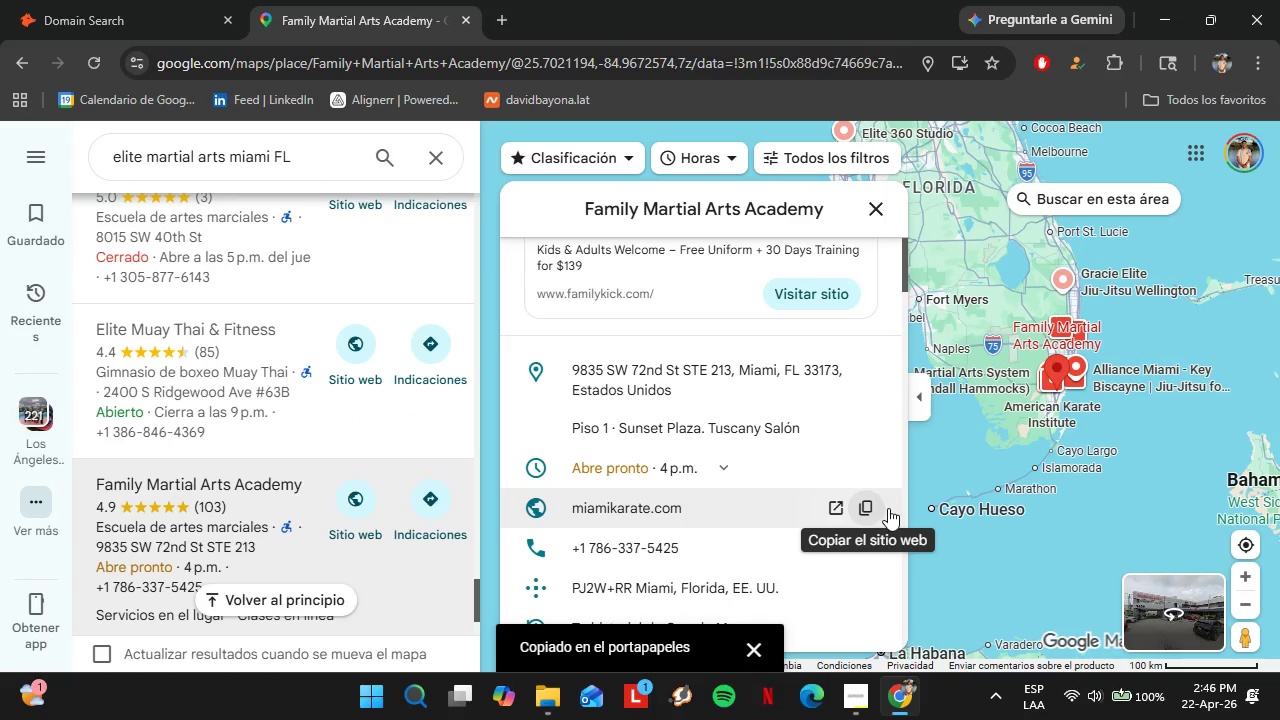 
left_click([866, 508])
 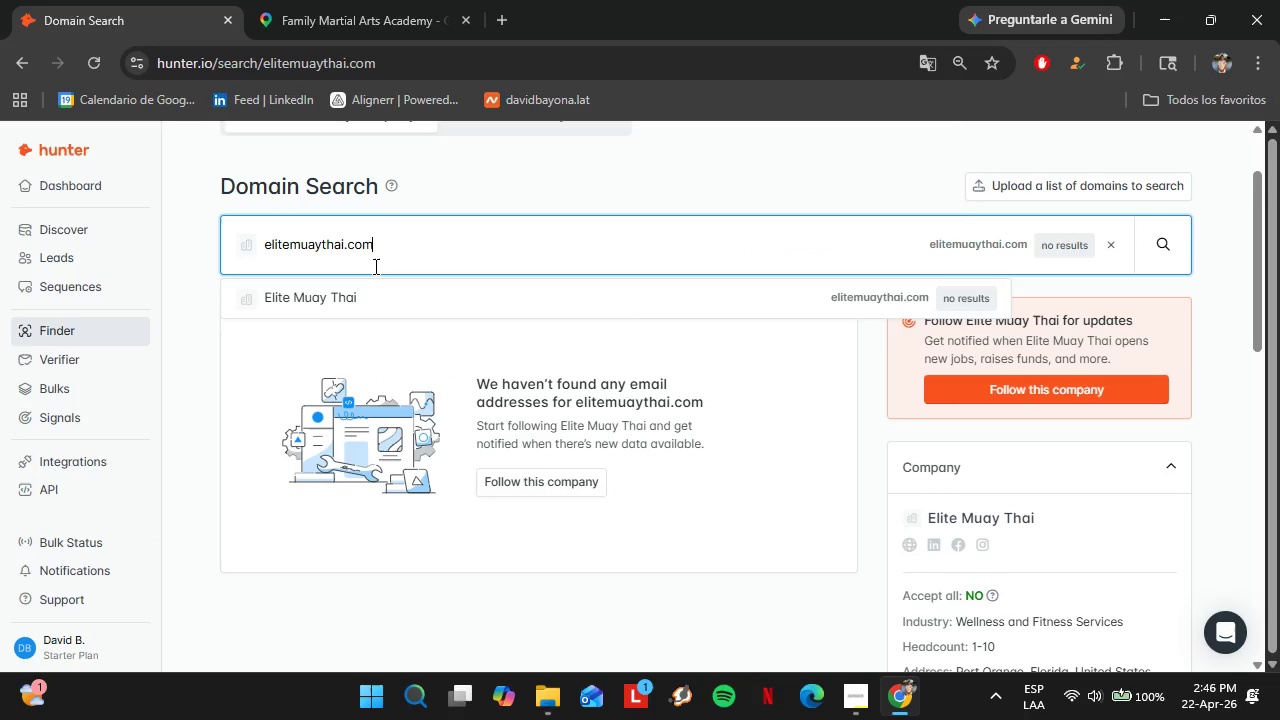 
double_click([374, 265])
 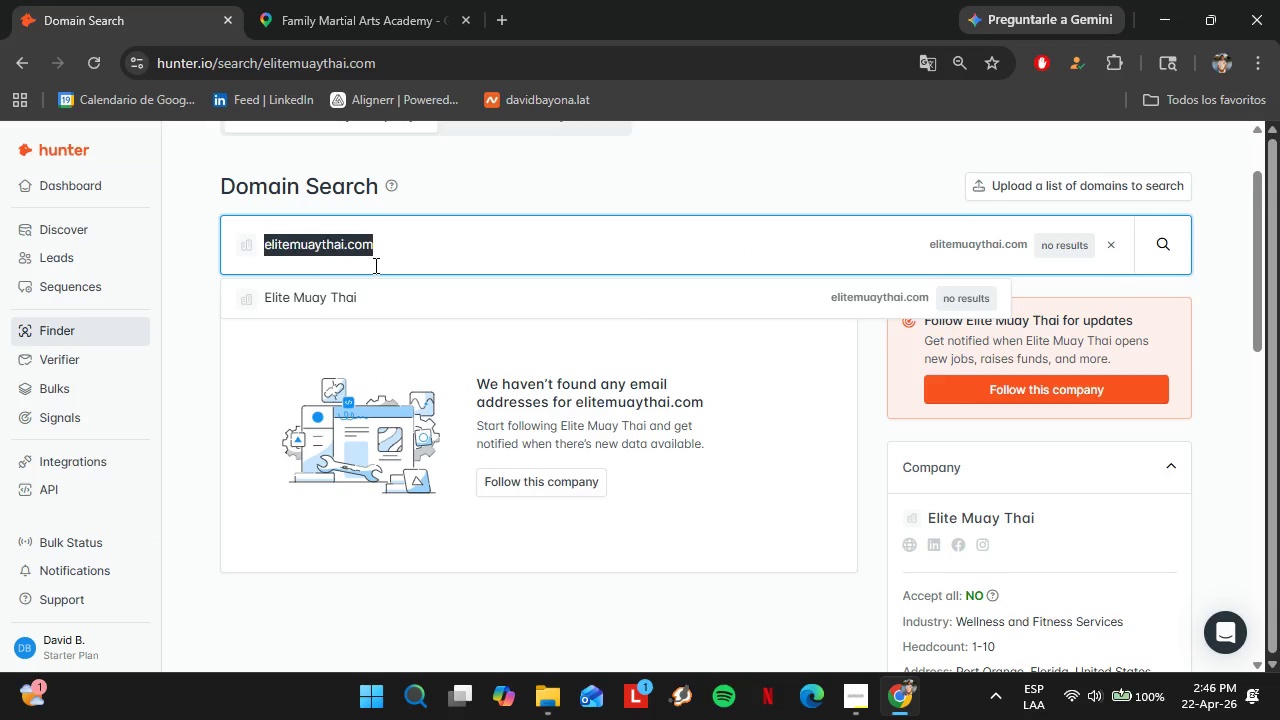 
triple_click([374, 265])
 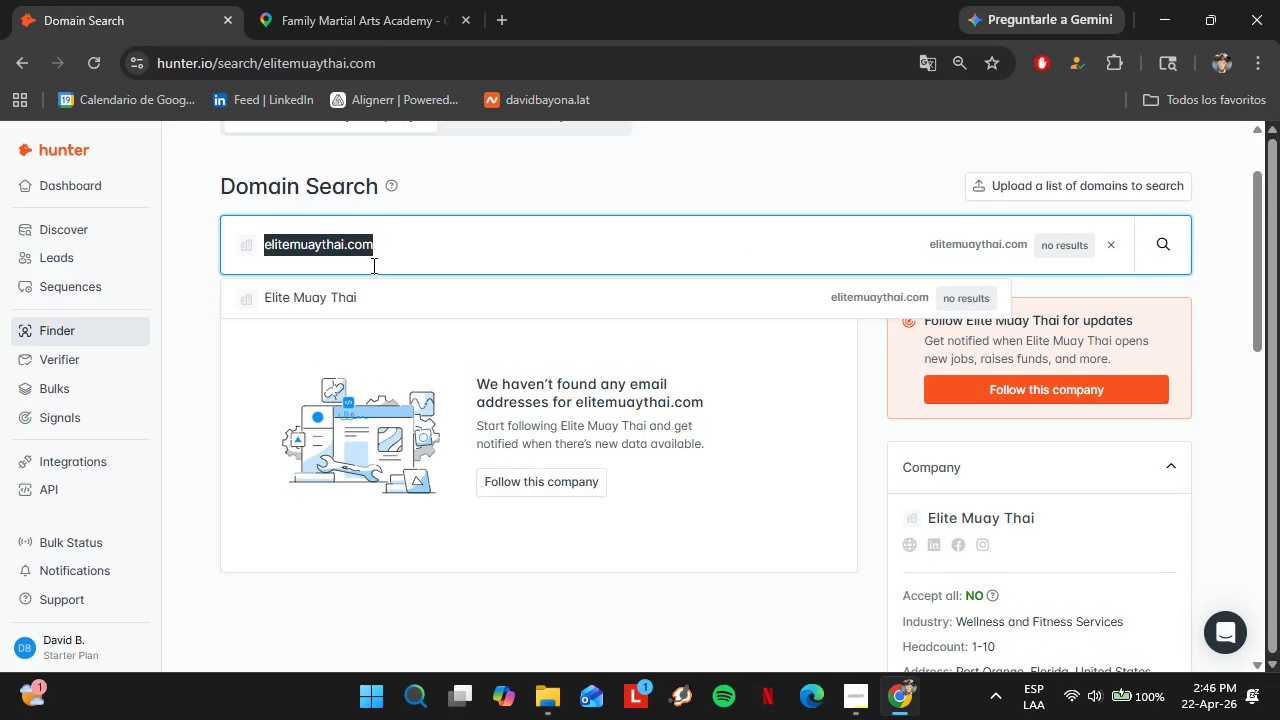 
key(Control+V)
 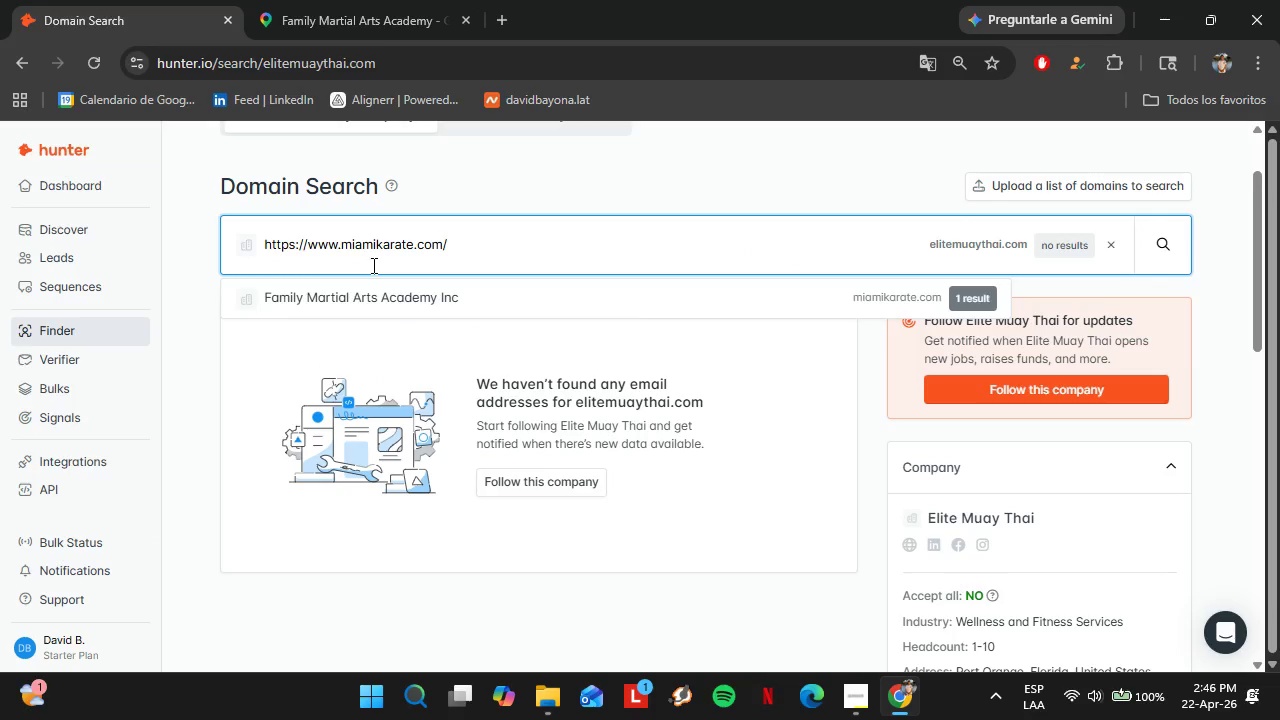 
key(Enter)
 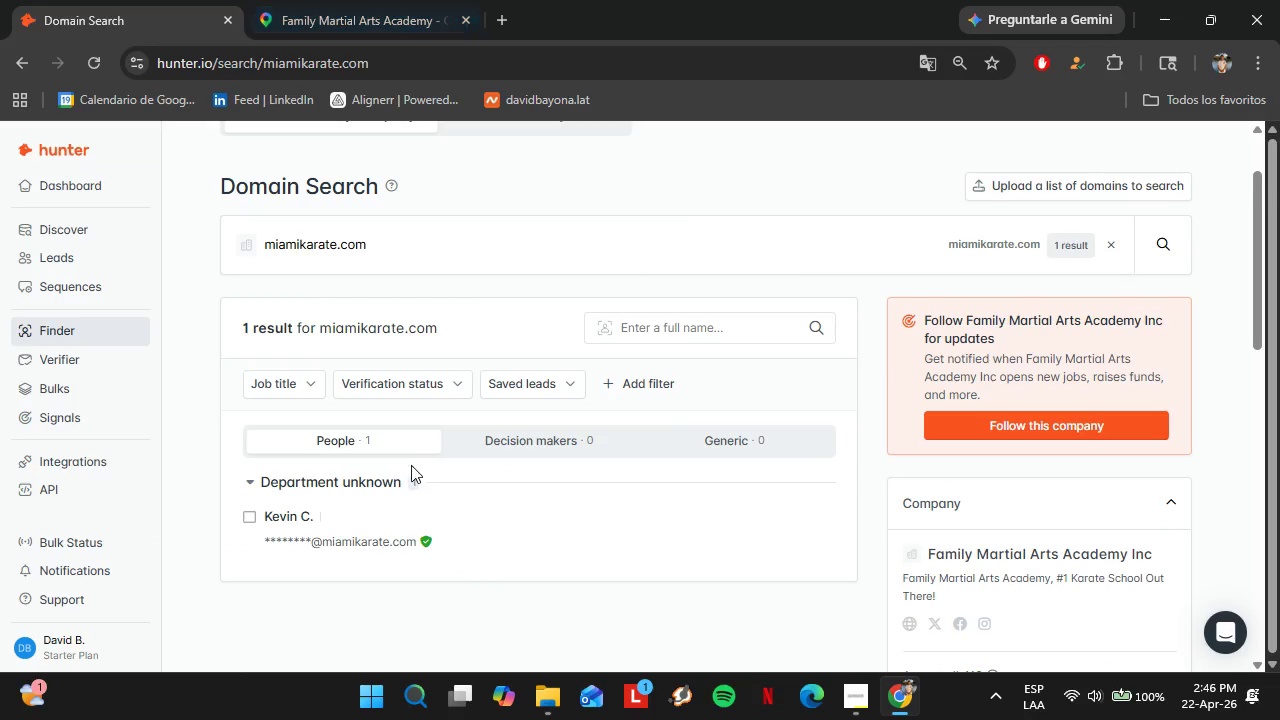 
left_click([376, 0])
 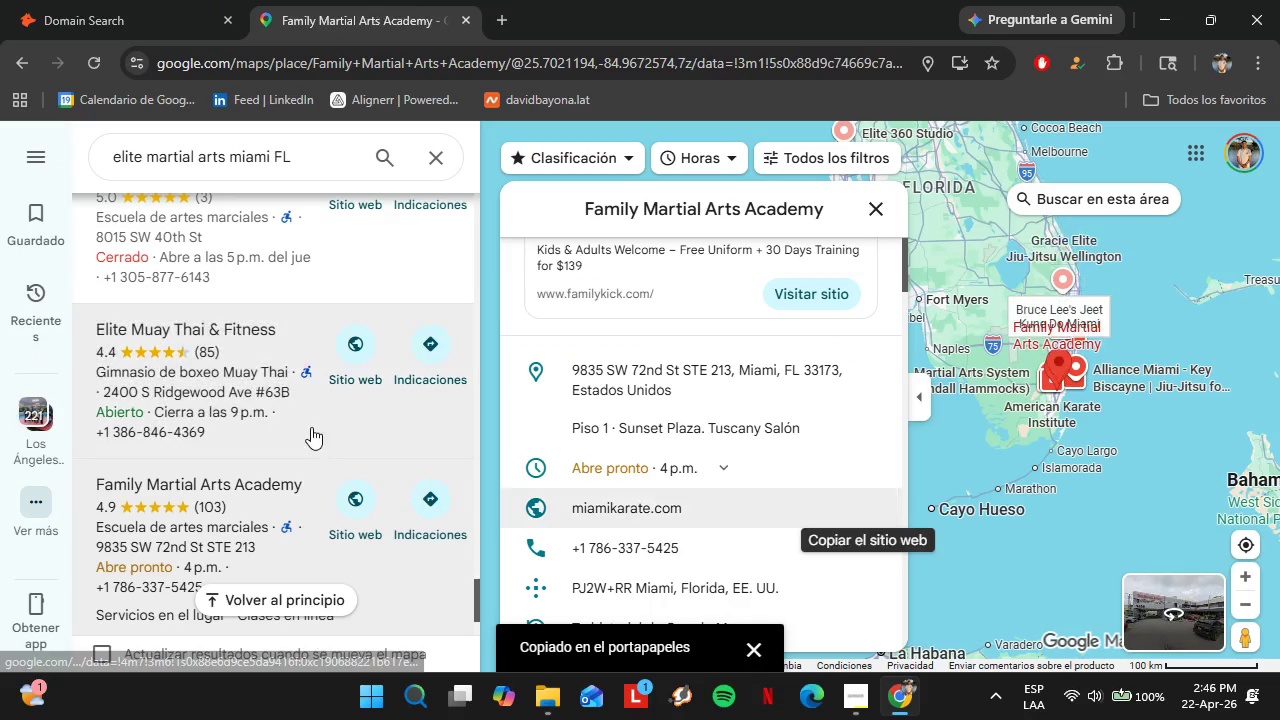 
scroll: coordinate [311, 427], scroll_direction: down, amount: 4.0
 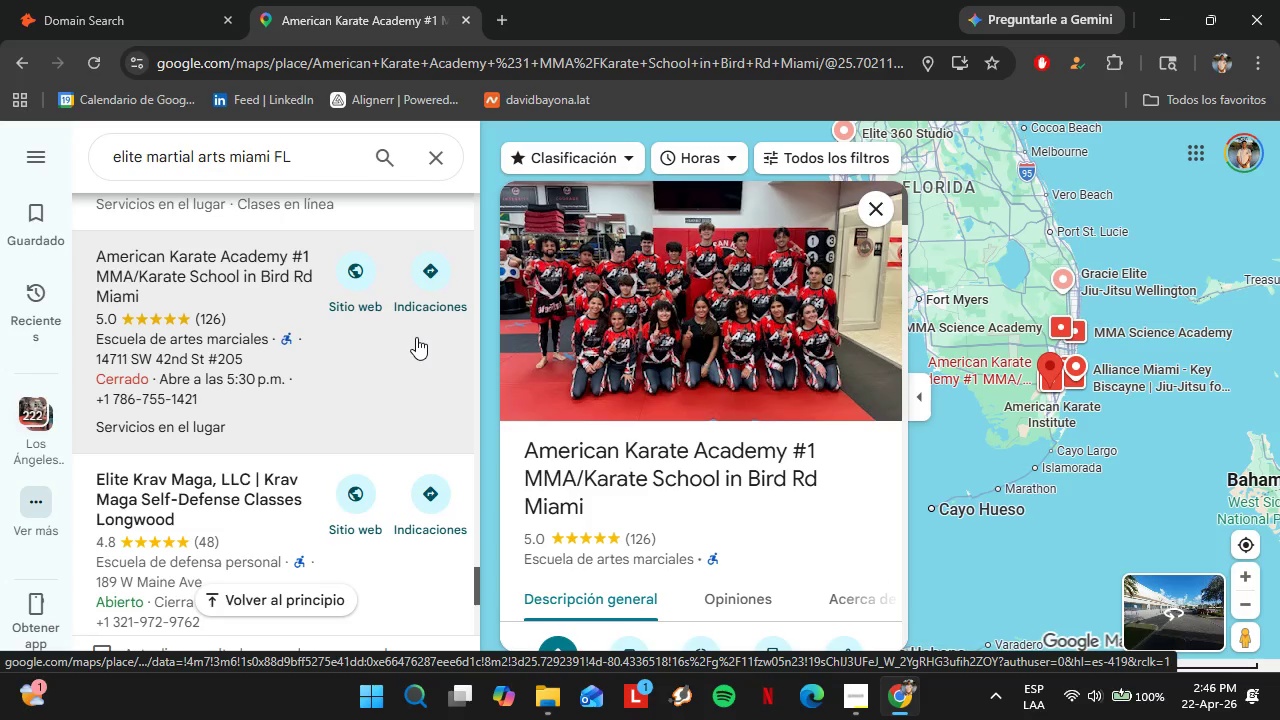 
wait(38.41)
 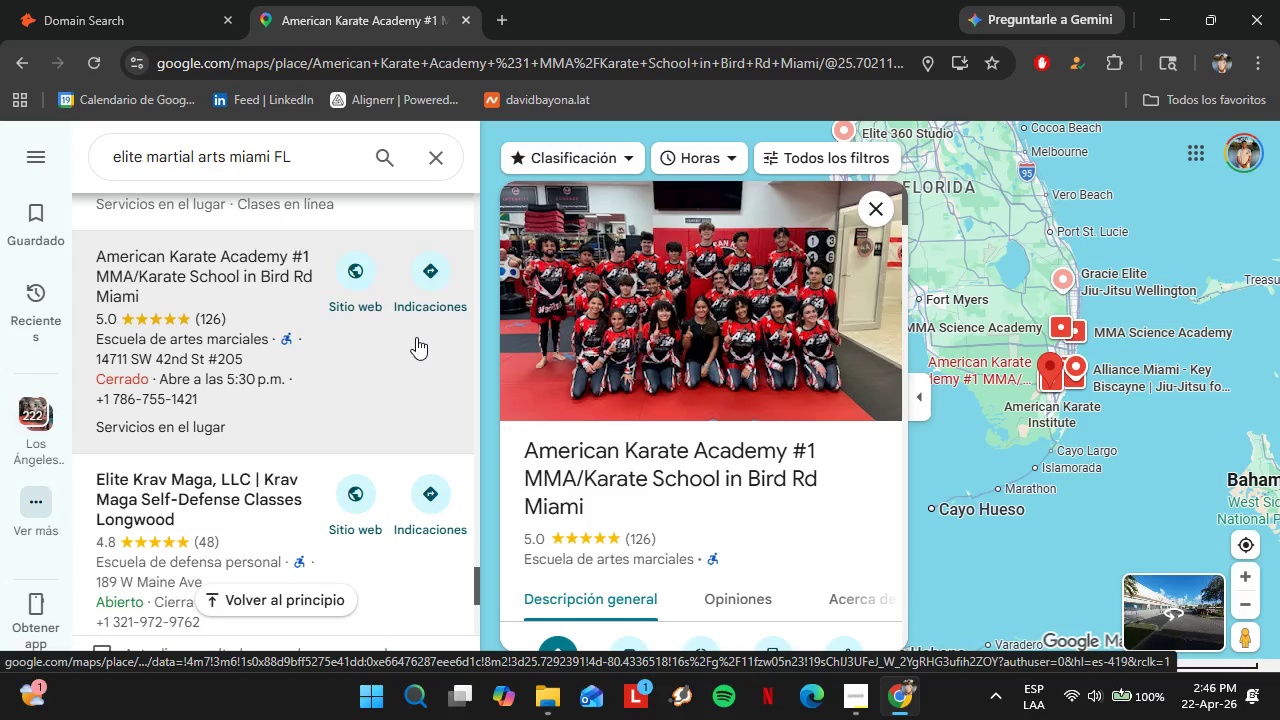 
scroll: coordinate [698, 426], scroll_direction: down, amount: 5.0
 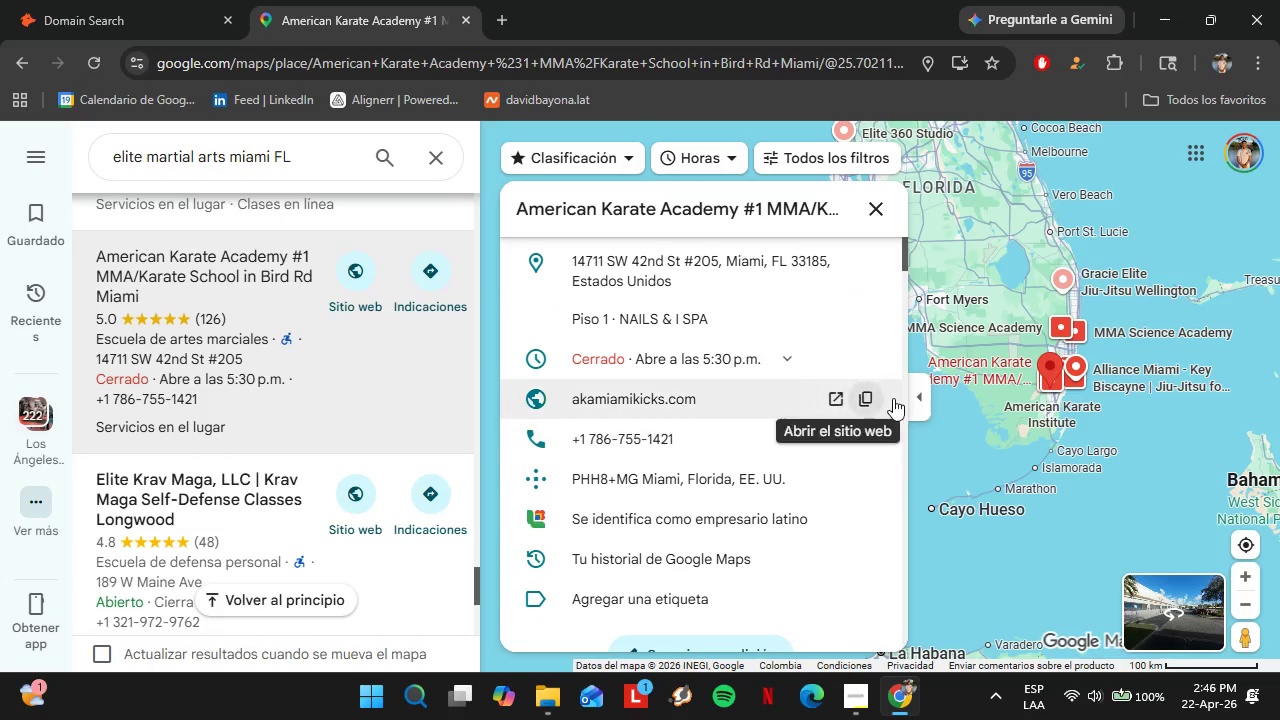 
left_click([860, 398])
 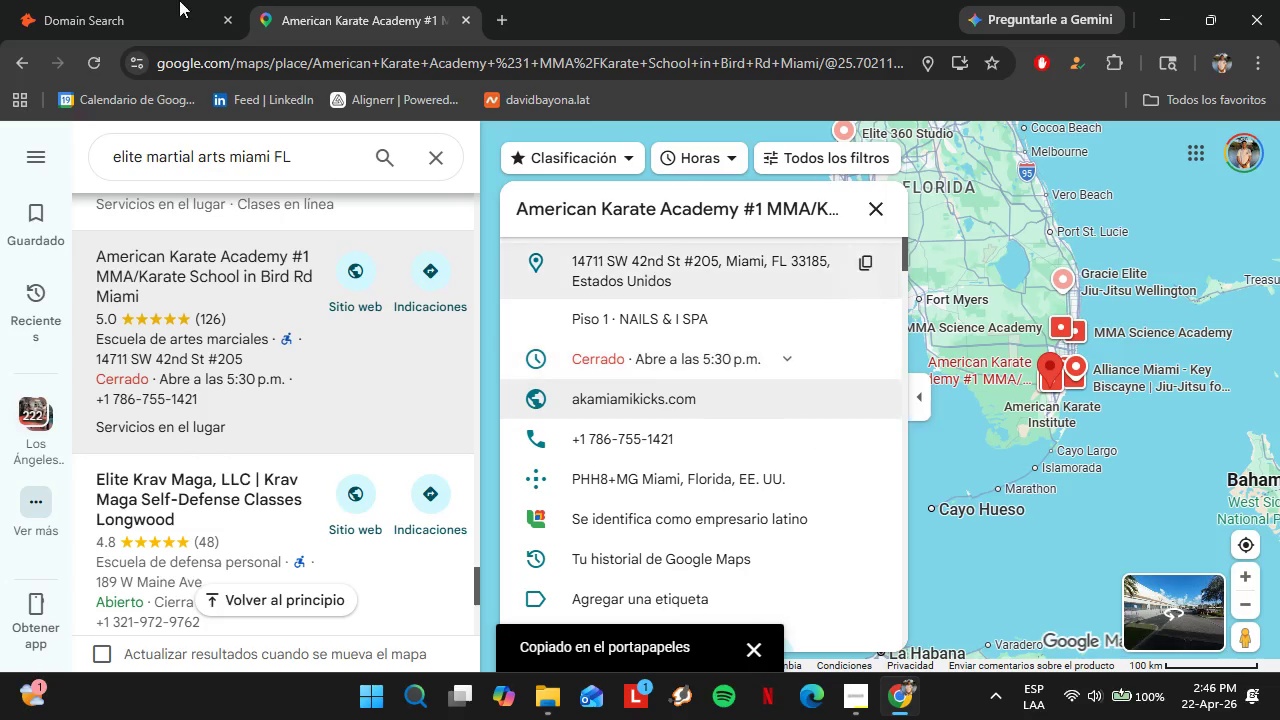 
left_click([103, 0])
 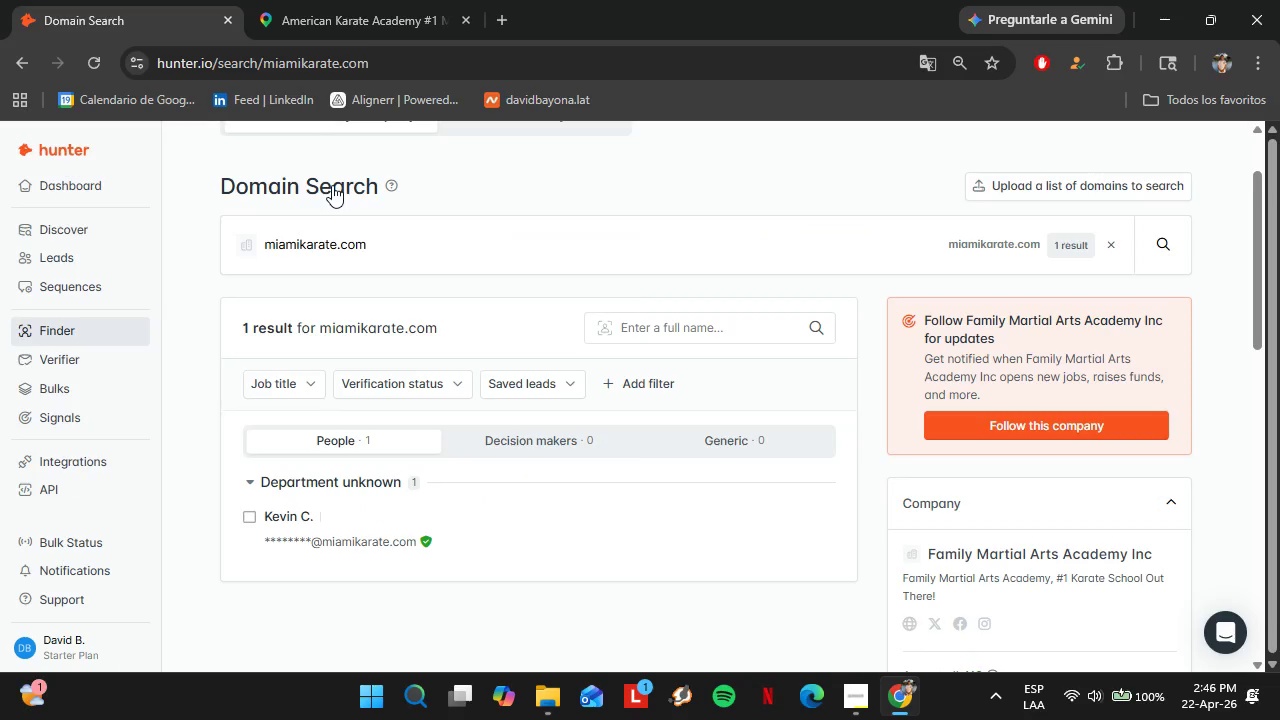 
double_click([359, 233])
 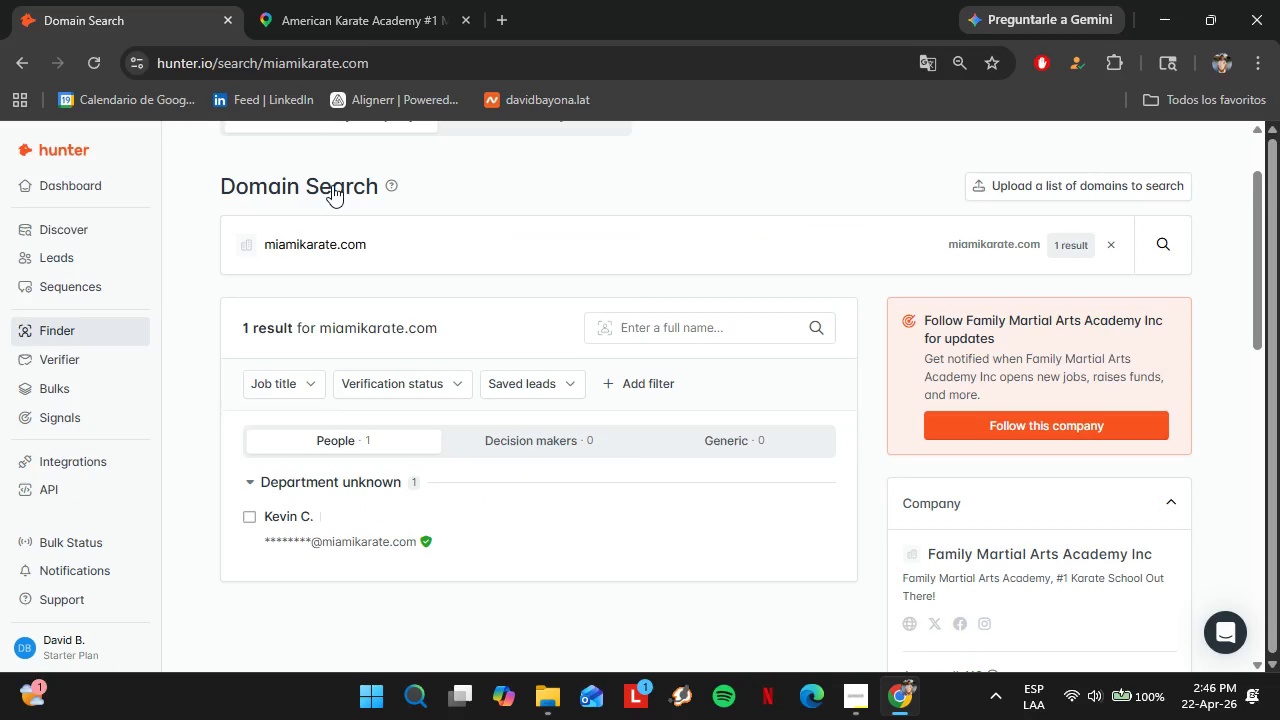 
triple_click([359, 233])
 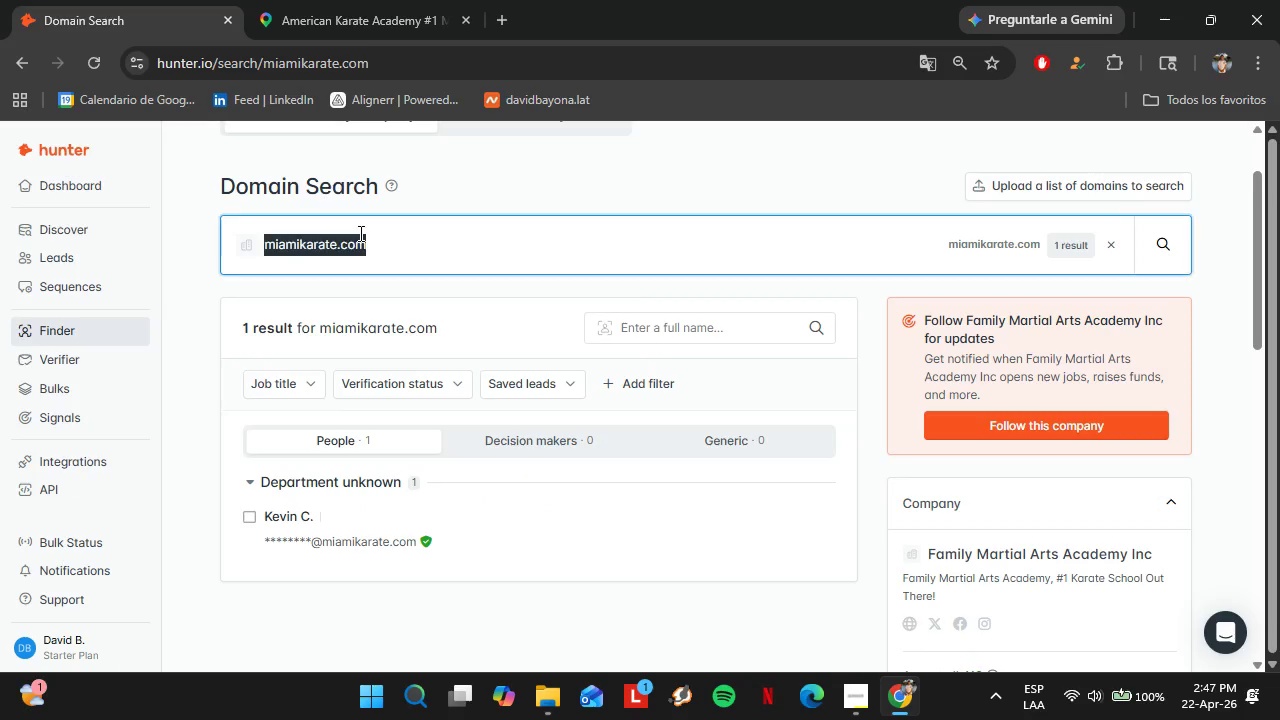 
key(Control+V)
 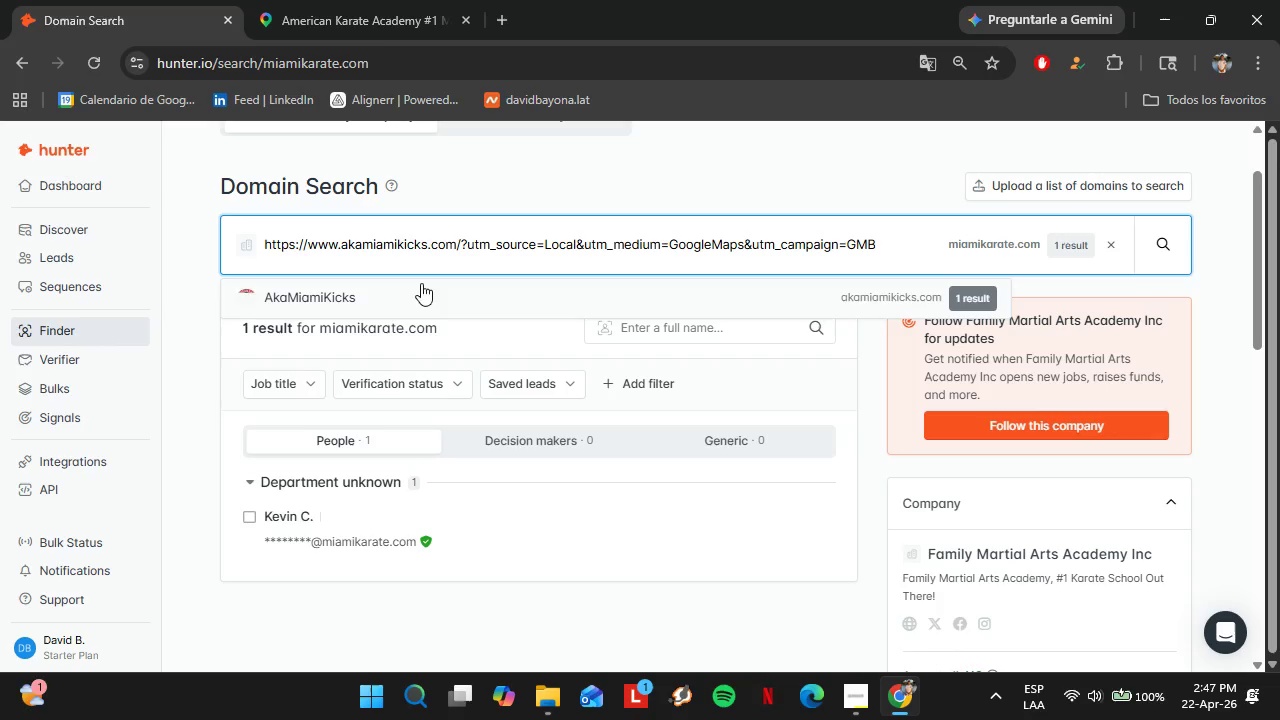 
left_click([406, 293])
 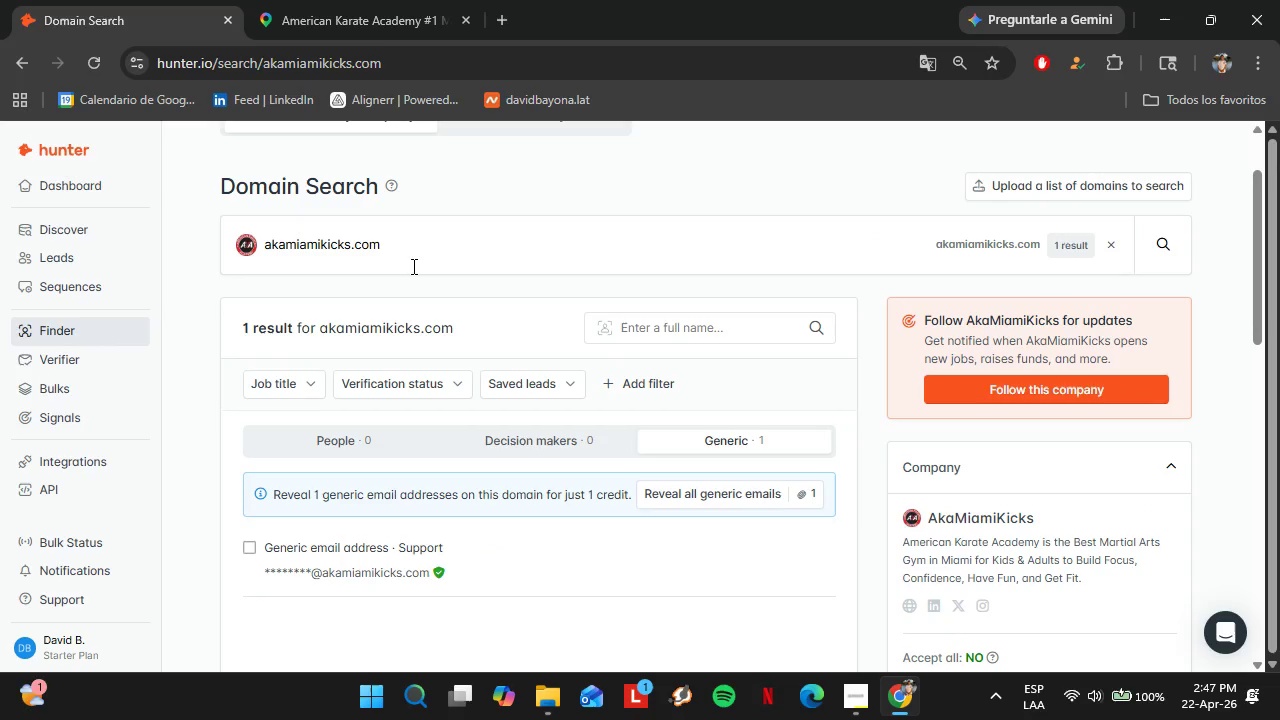 
left_click([378, 0])
 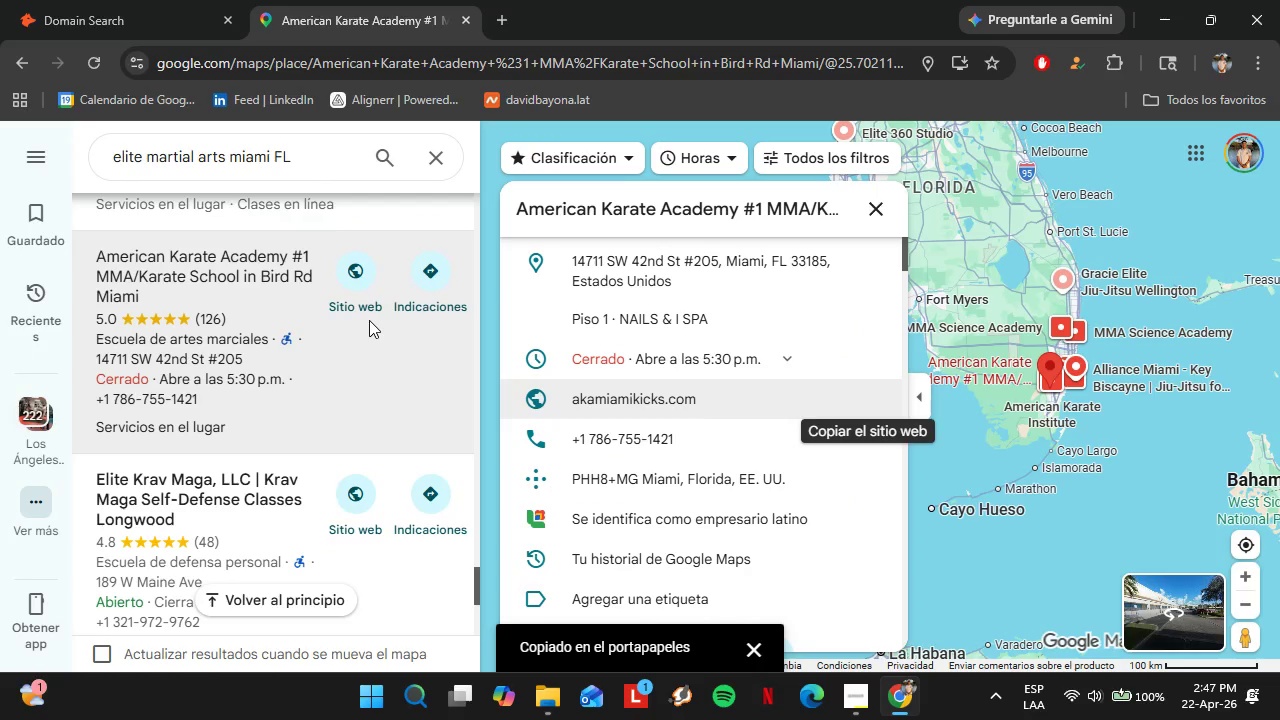 
left_click([199, 321])
 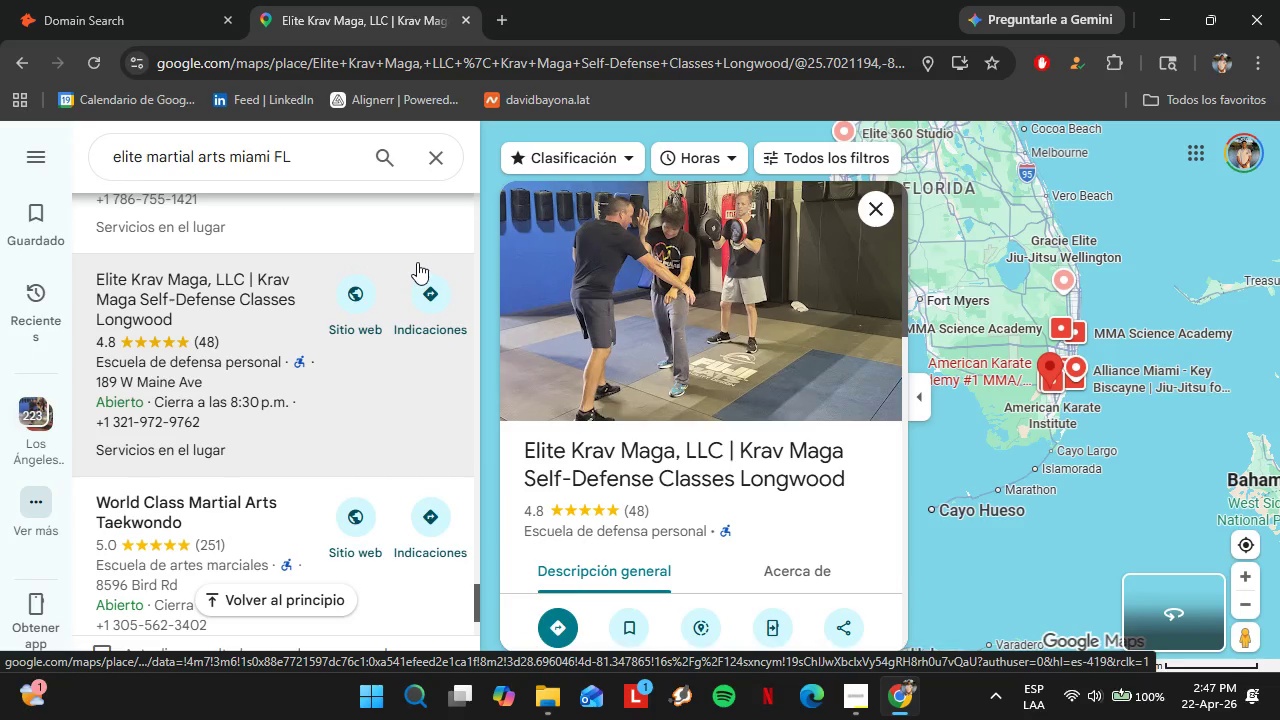 
scroll: coordinate [747, 411], scroll_direction: down, amount: 3.0
 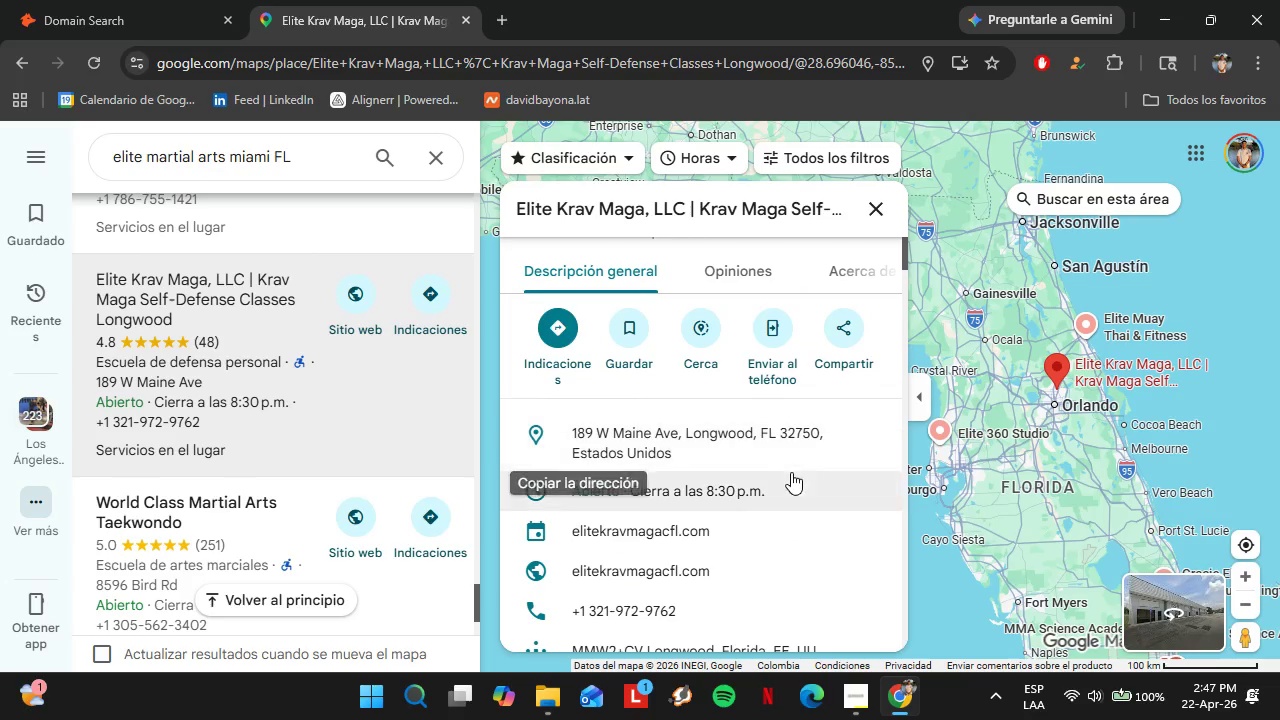 
left_click([872, 572])
 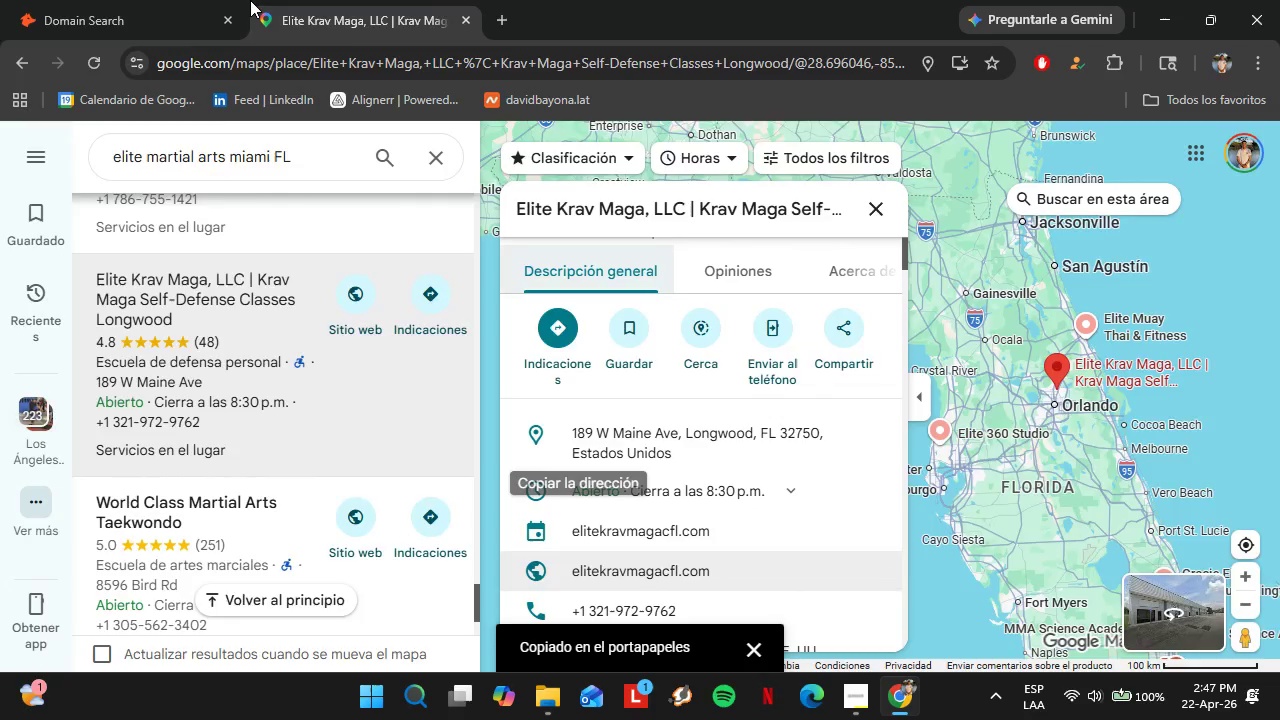 
left_click([178, 0])
 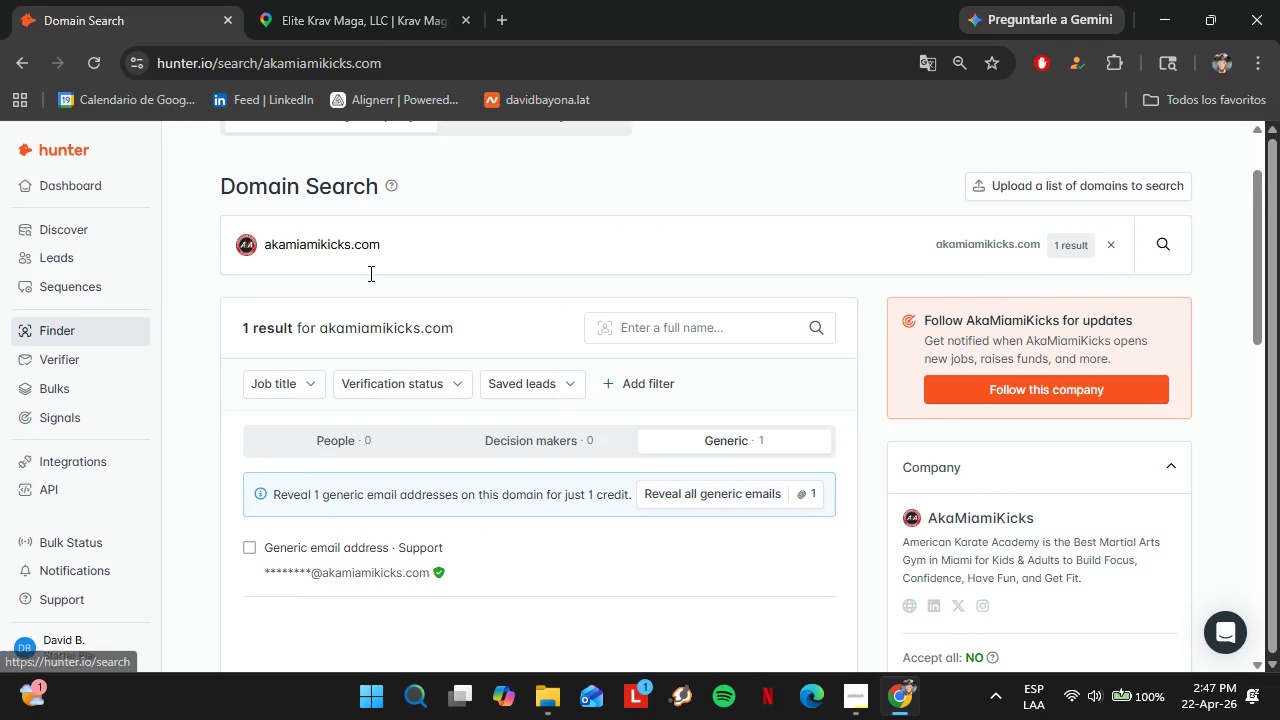 
double_click([369, 273])
 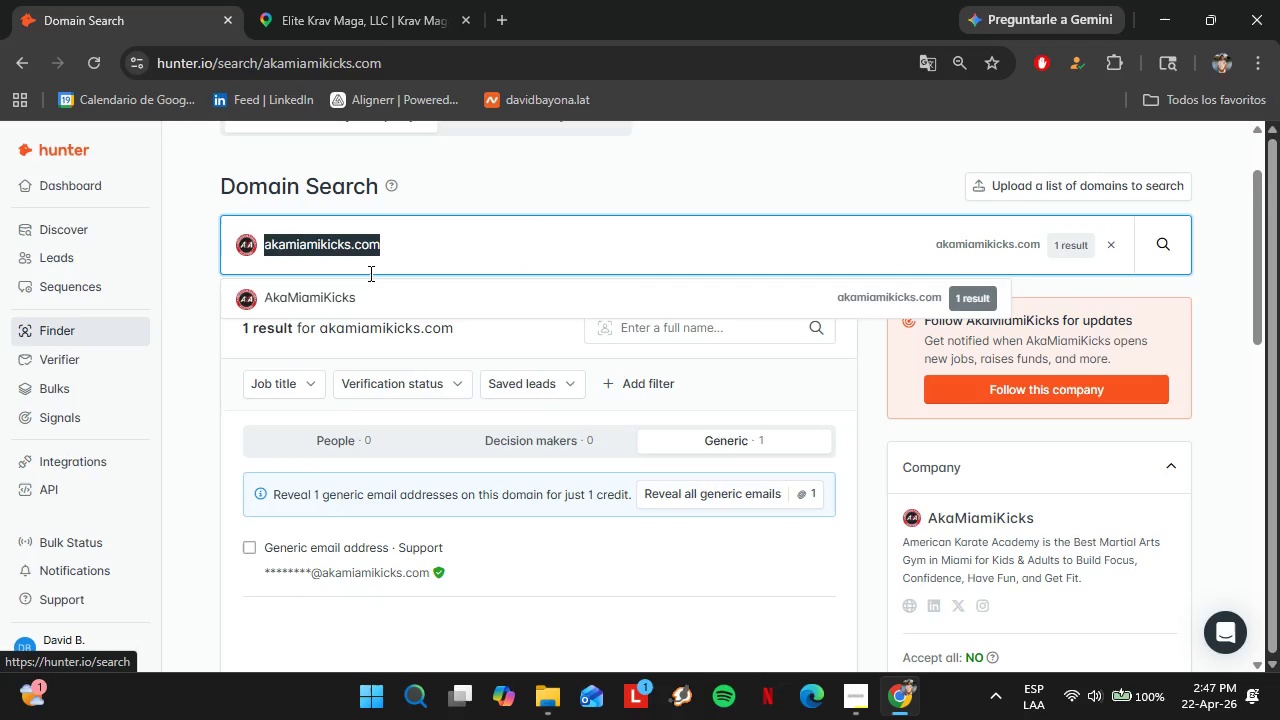 
triple_click([369, 273])
 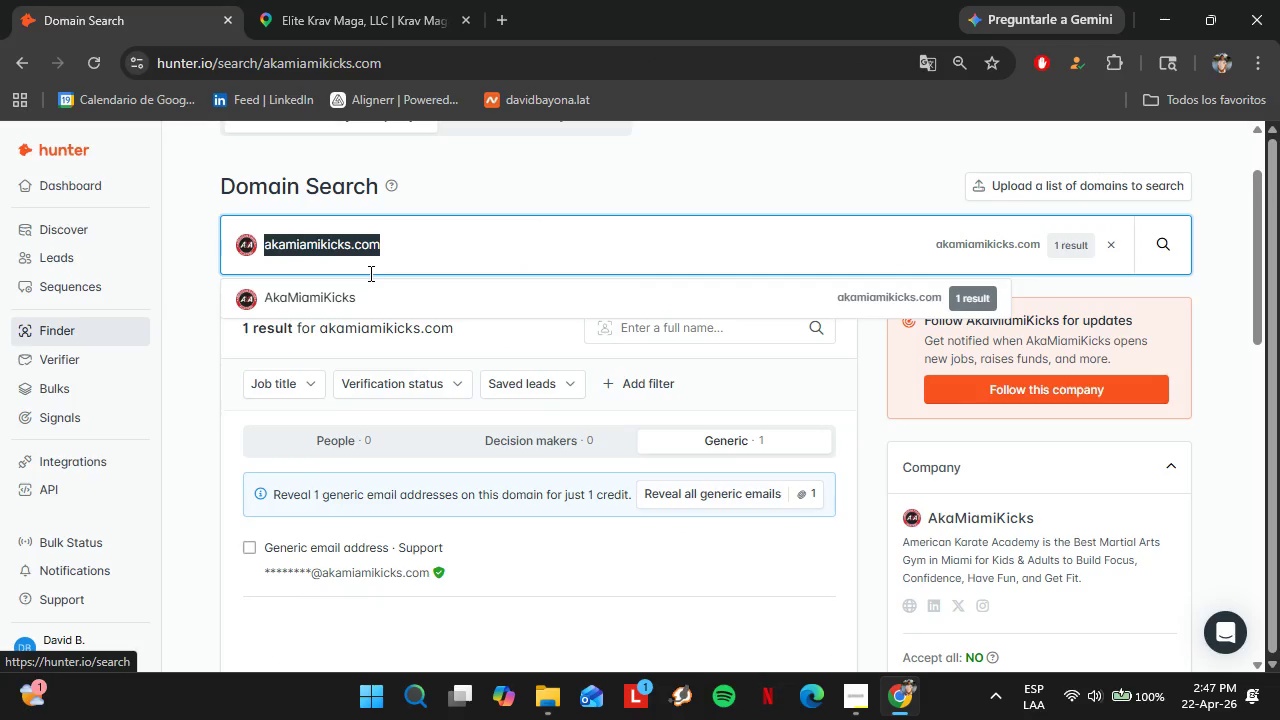 
triple_click([369, 273])
 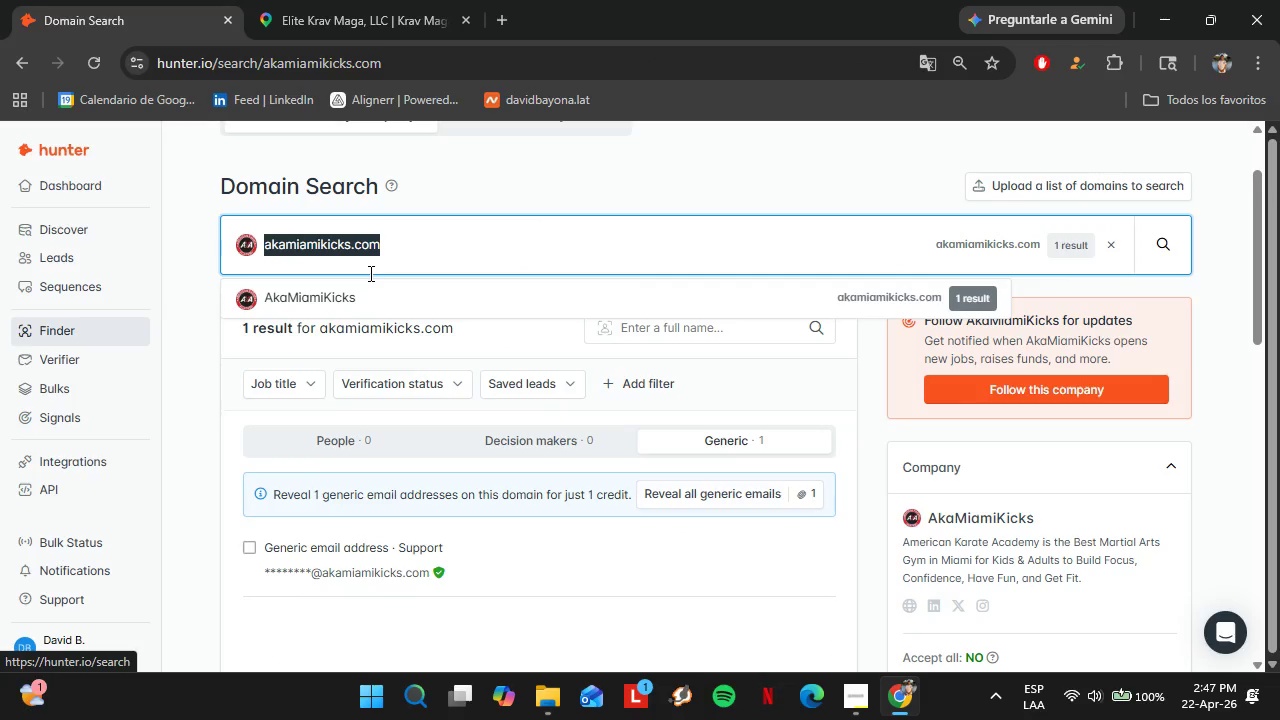 
key(Control+V)
 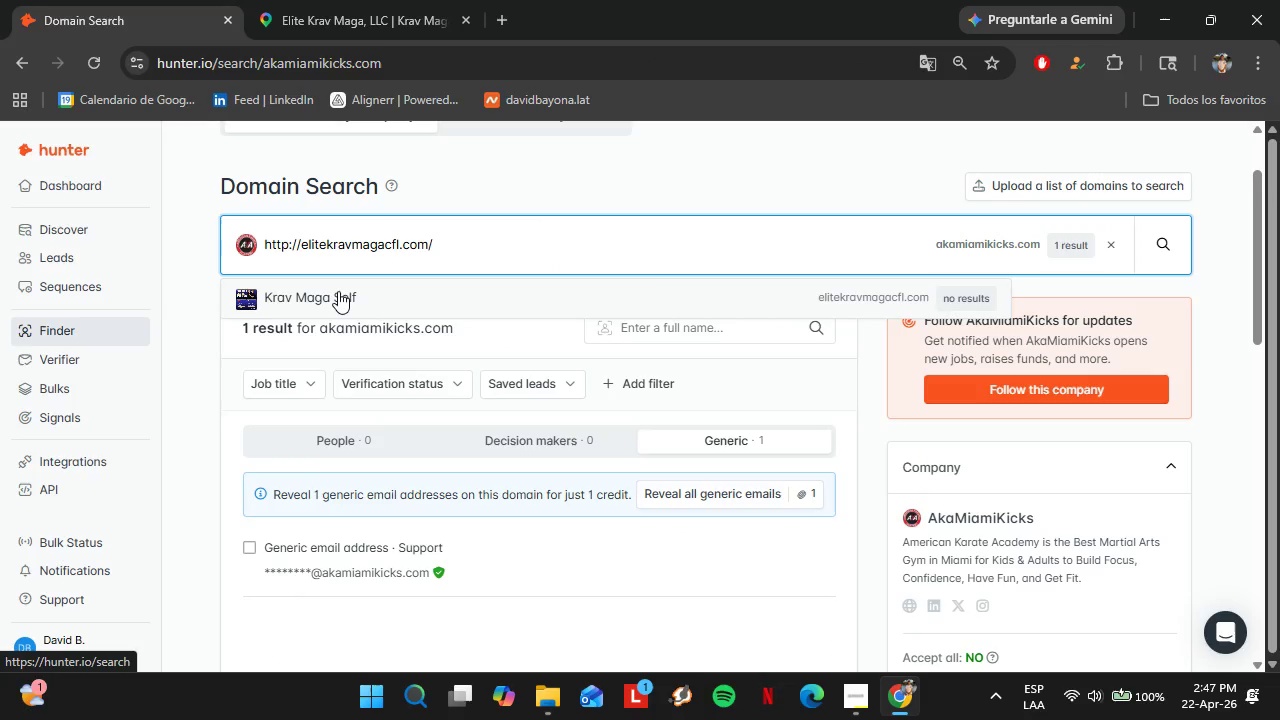 
left_click([338, 290])
 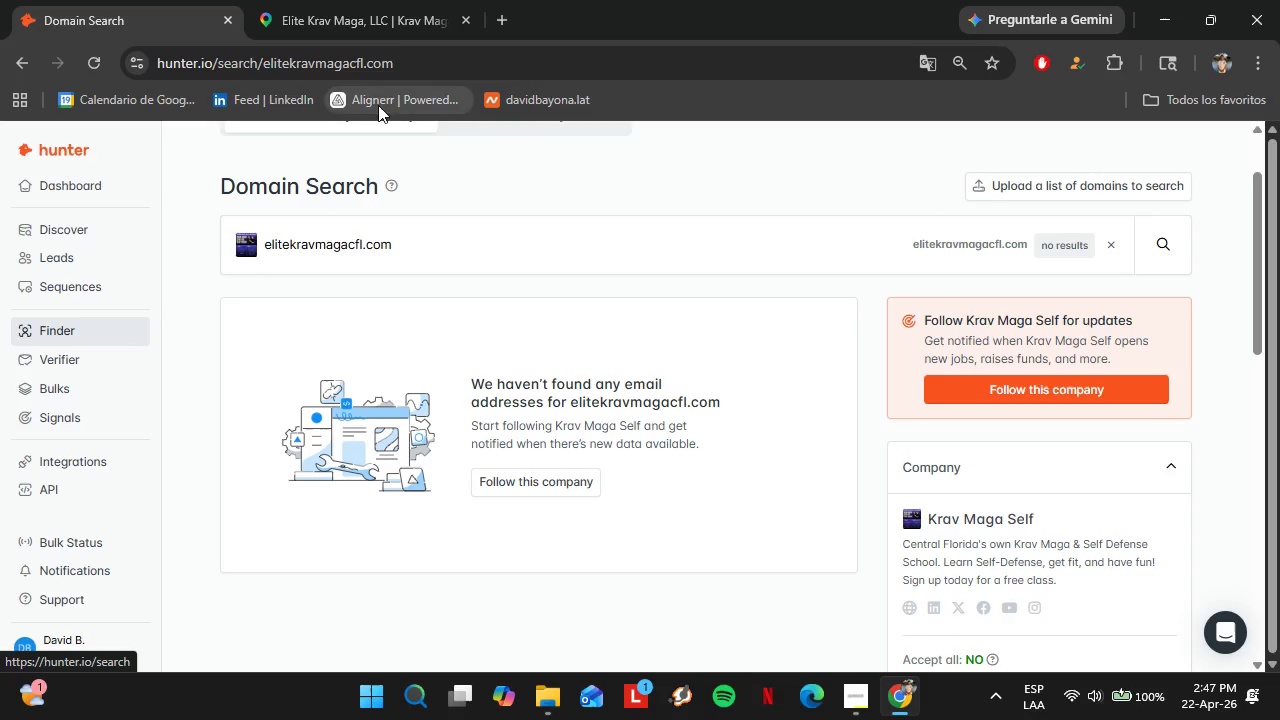 
wait(5.2)
 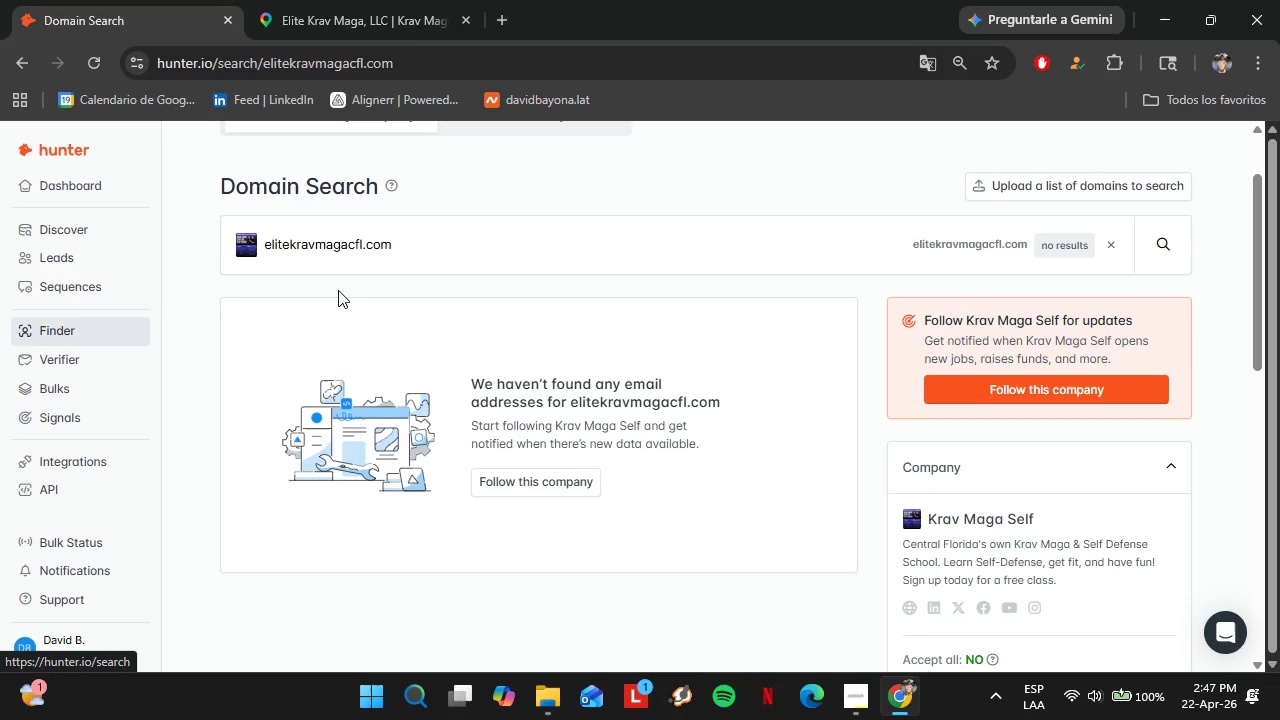 
left_click([316, 0])
 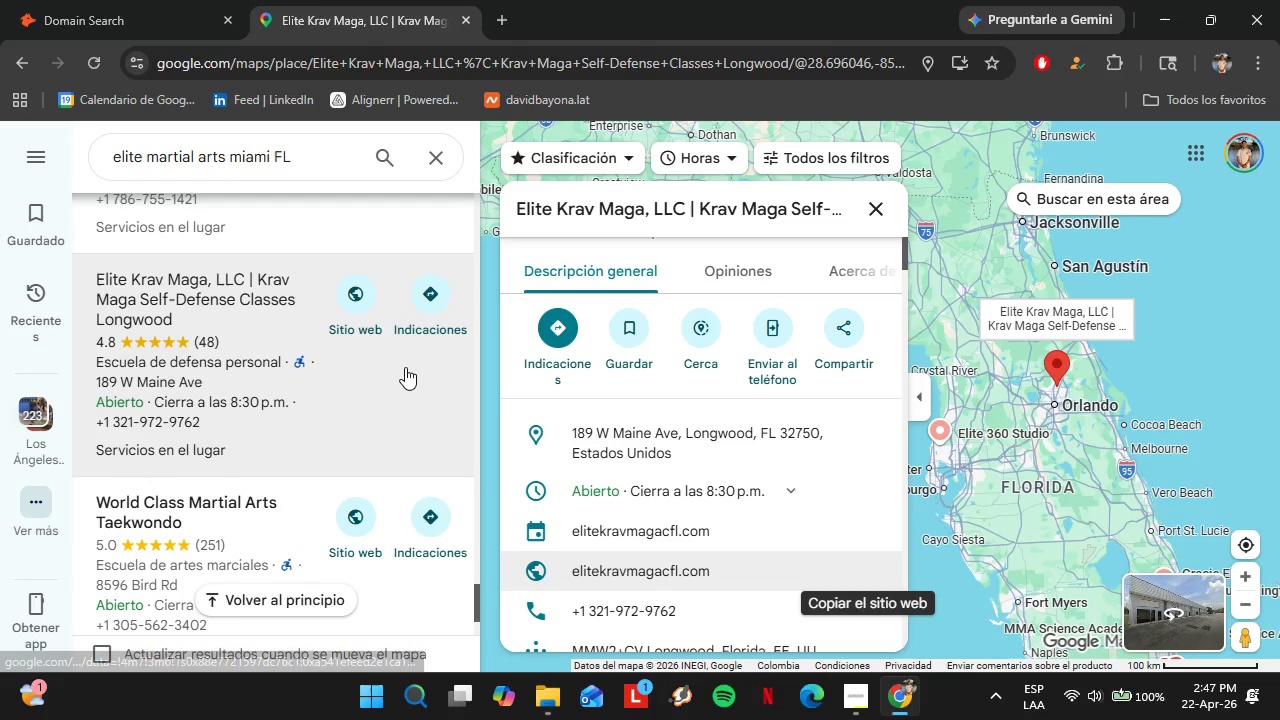 
scroll: coordinate [397, 377], scroll_direction: down, amount: 1.0
 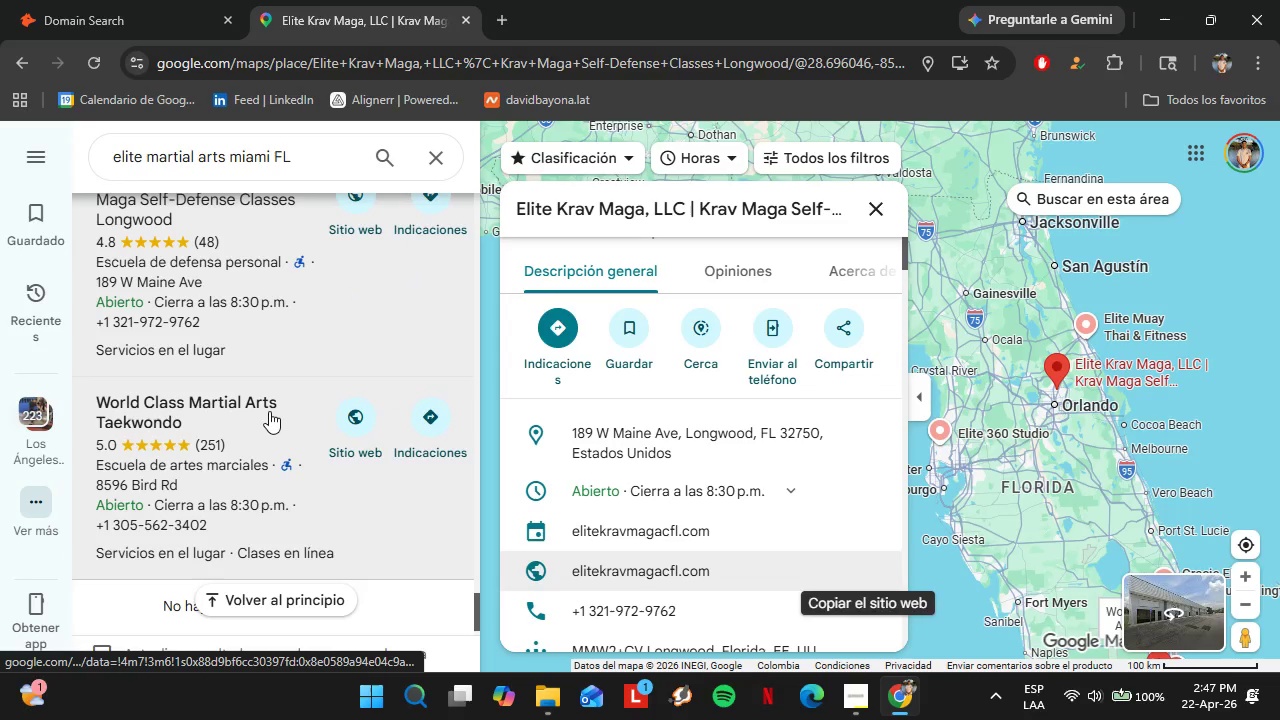 
left_click([269, 411])
 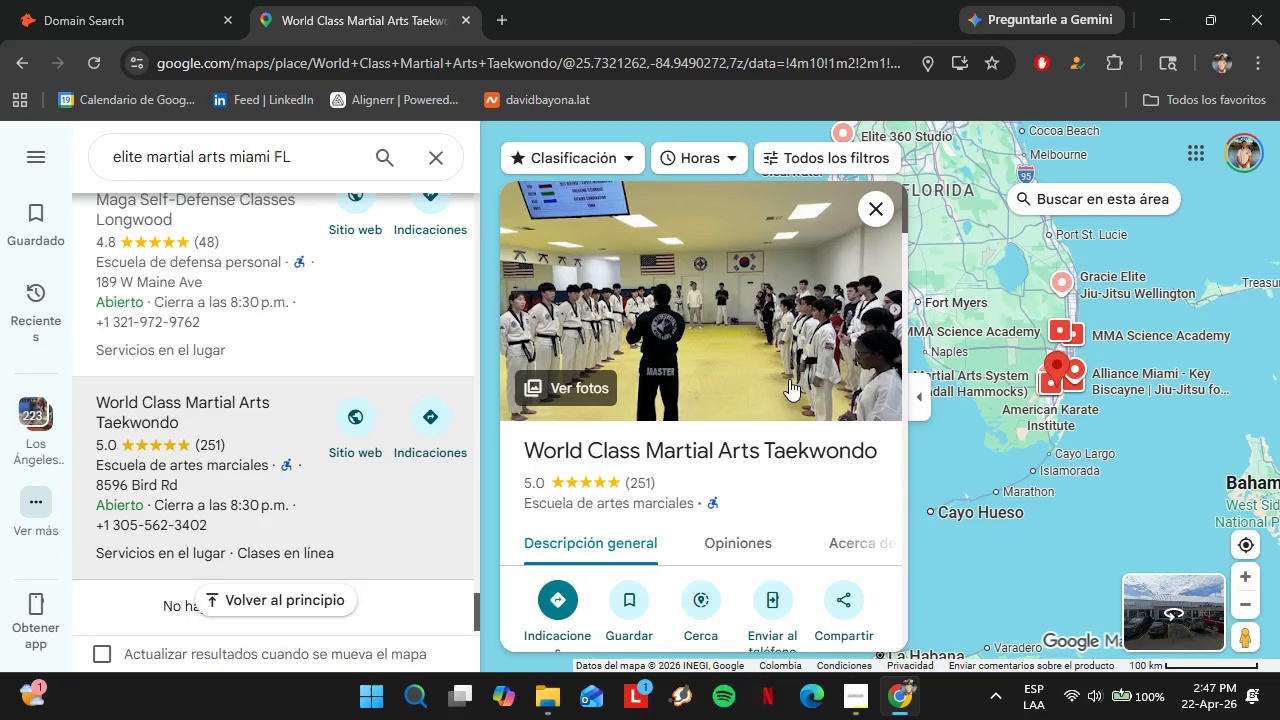 
scroll: coordinate [763, 392], scroll_direction: down, amount: 1.0
 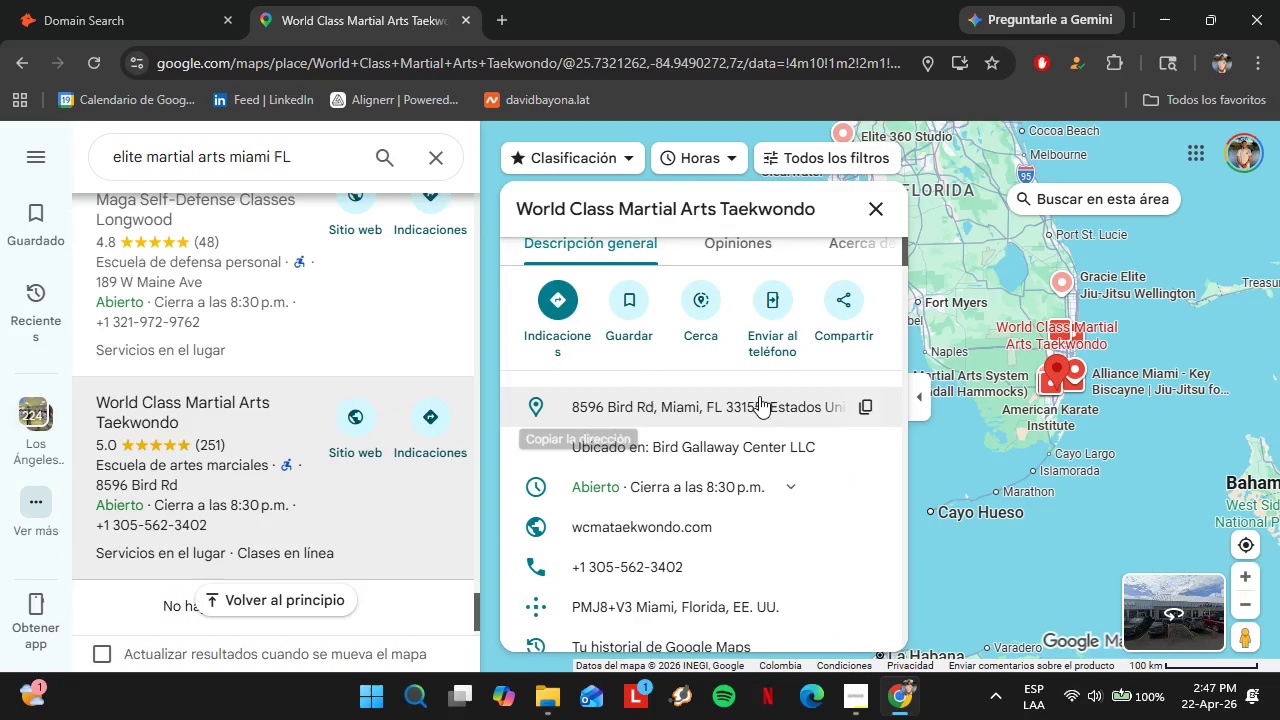 
left_click([854, 527])
 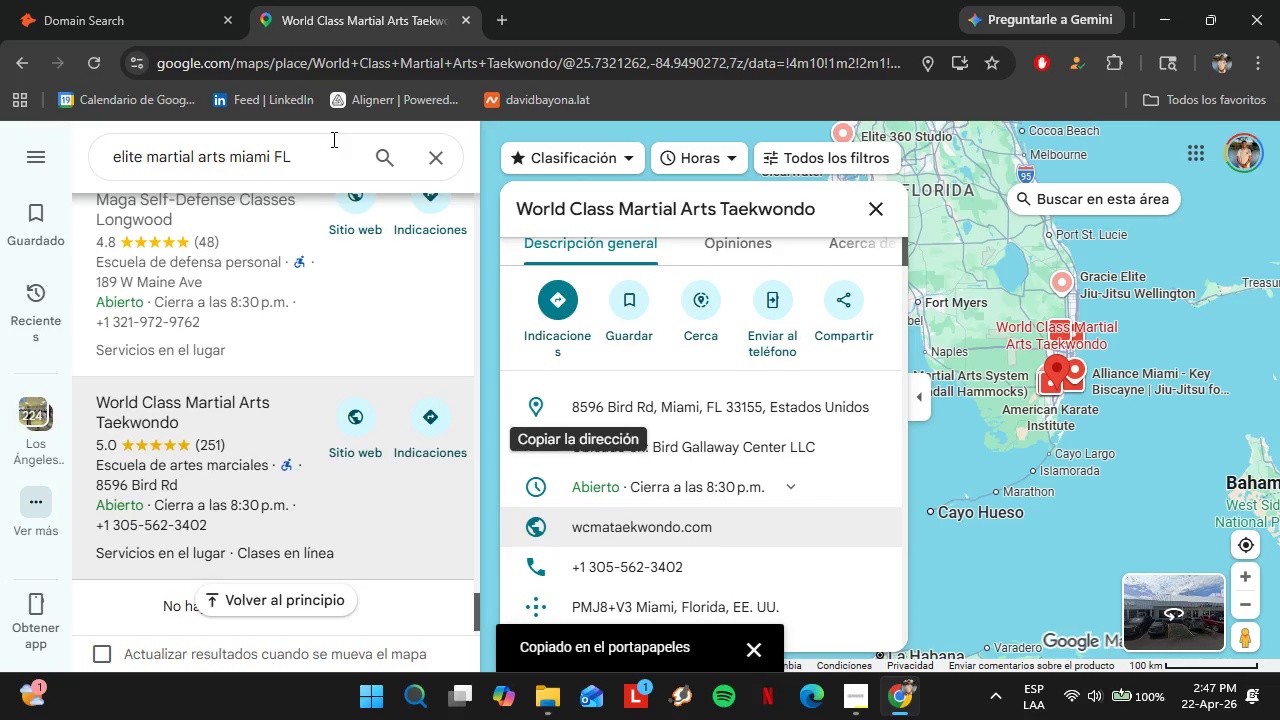 
left_click([66, 0])
 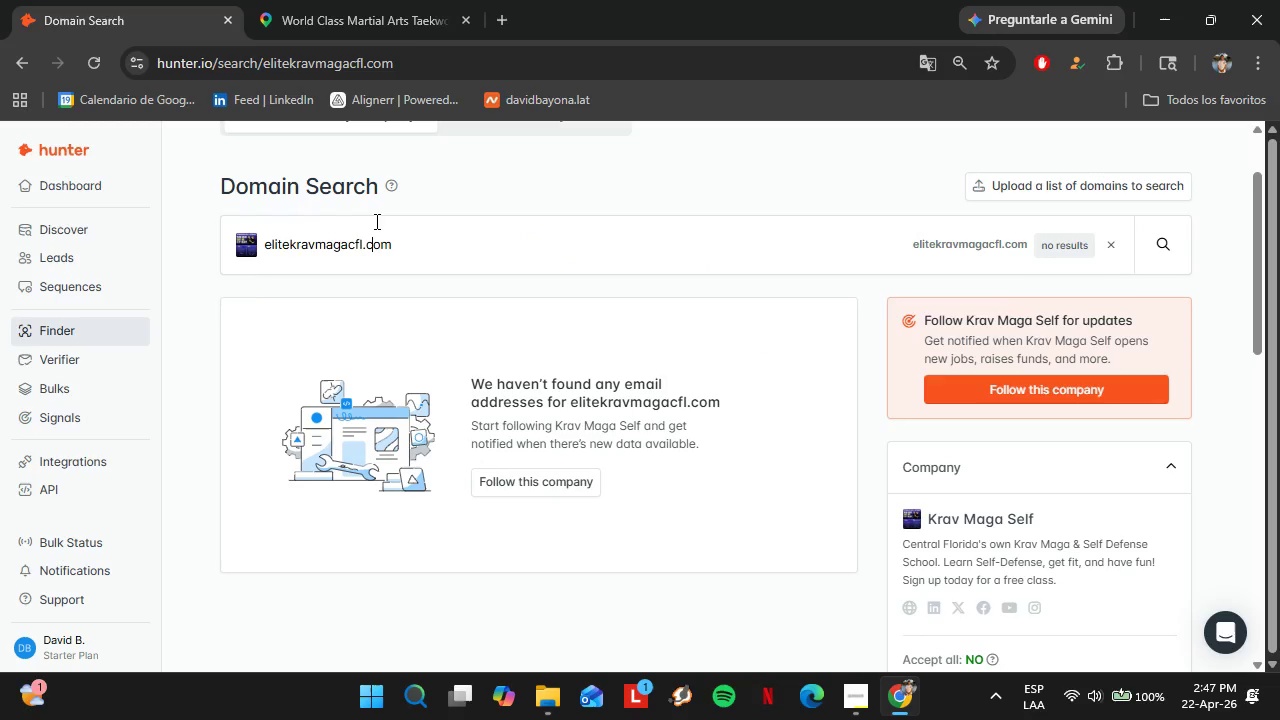 
double_click([375, 221])
 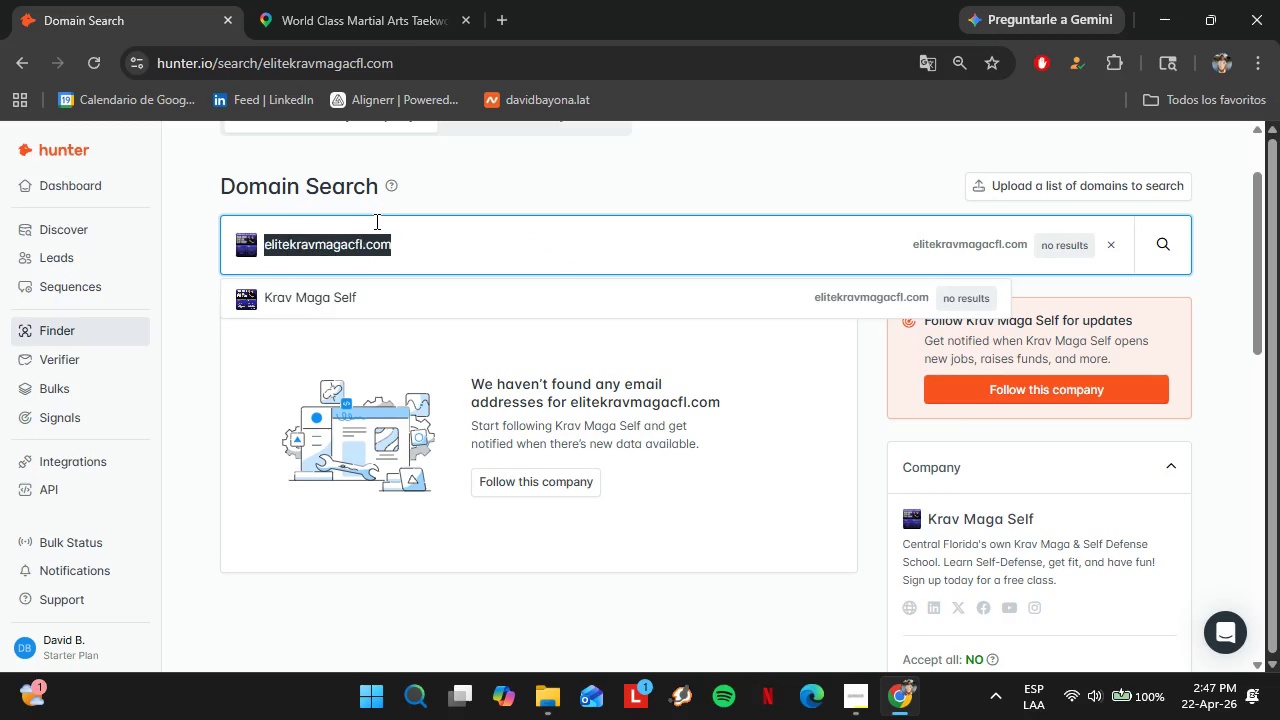 
triple_click([375, 221])
 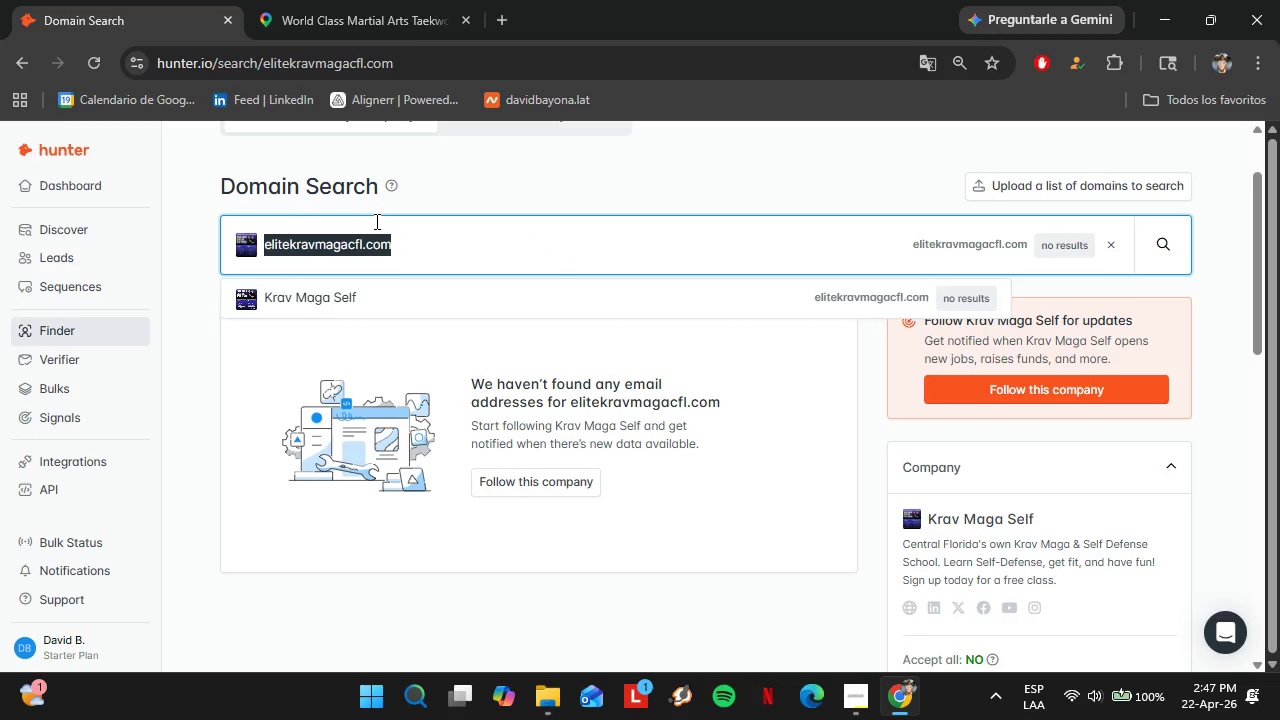 
key(Control+V)
 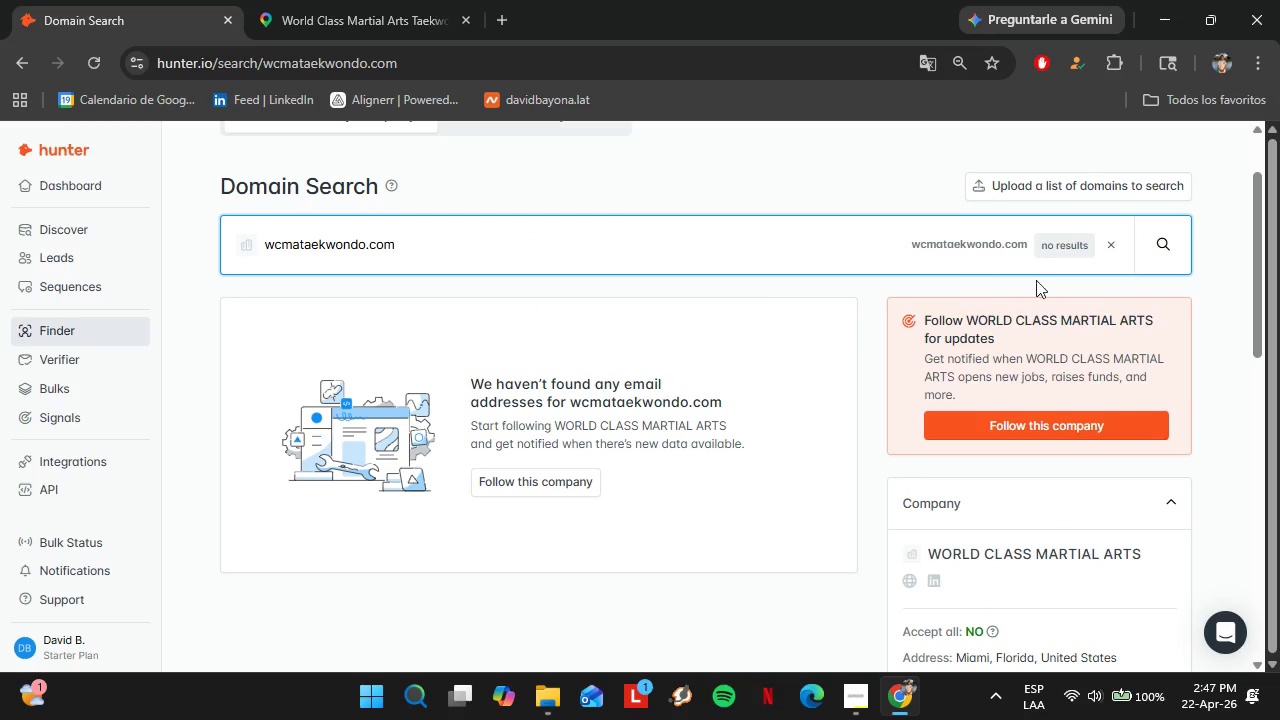 
wait(5.09)
 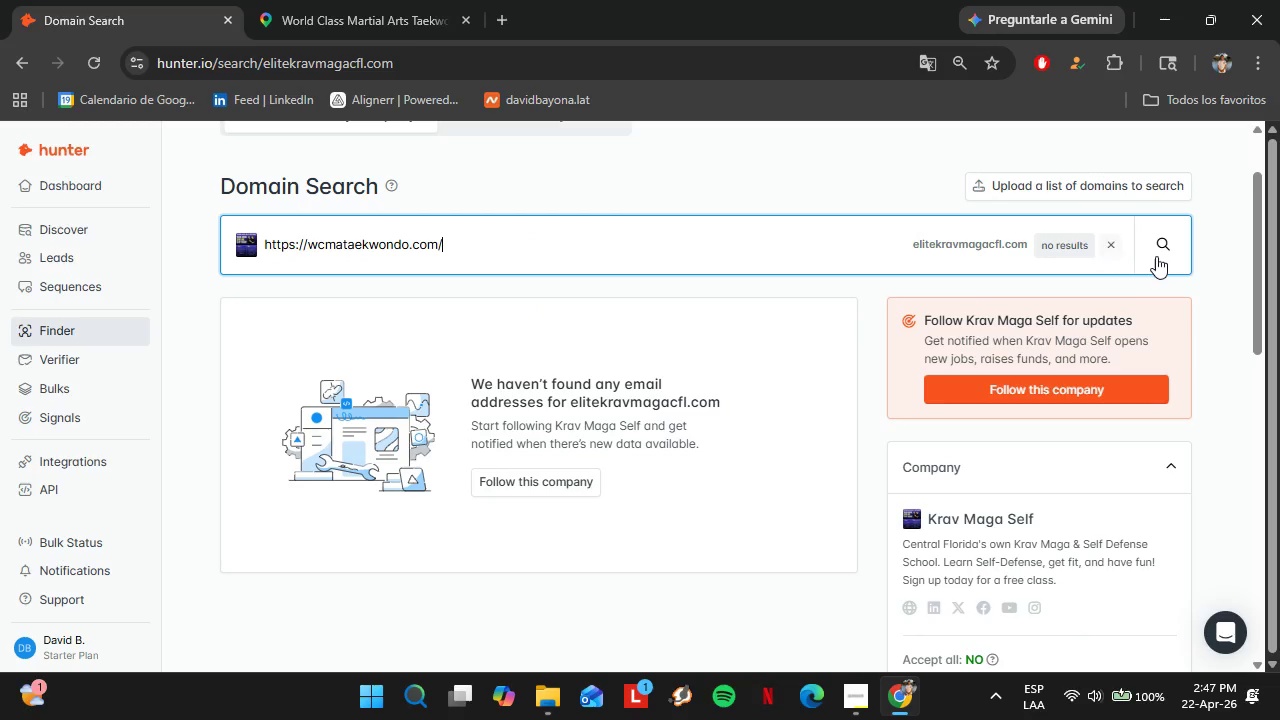 
left_click([335, 0])
 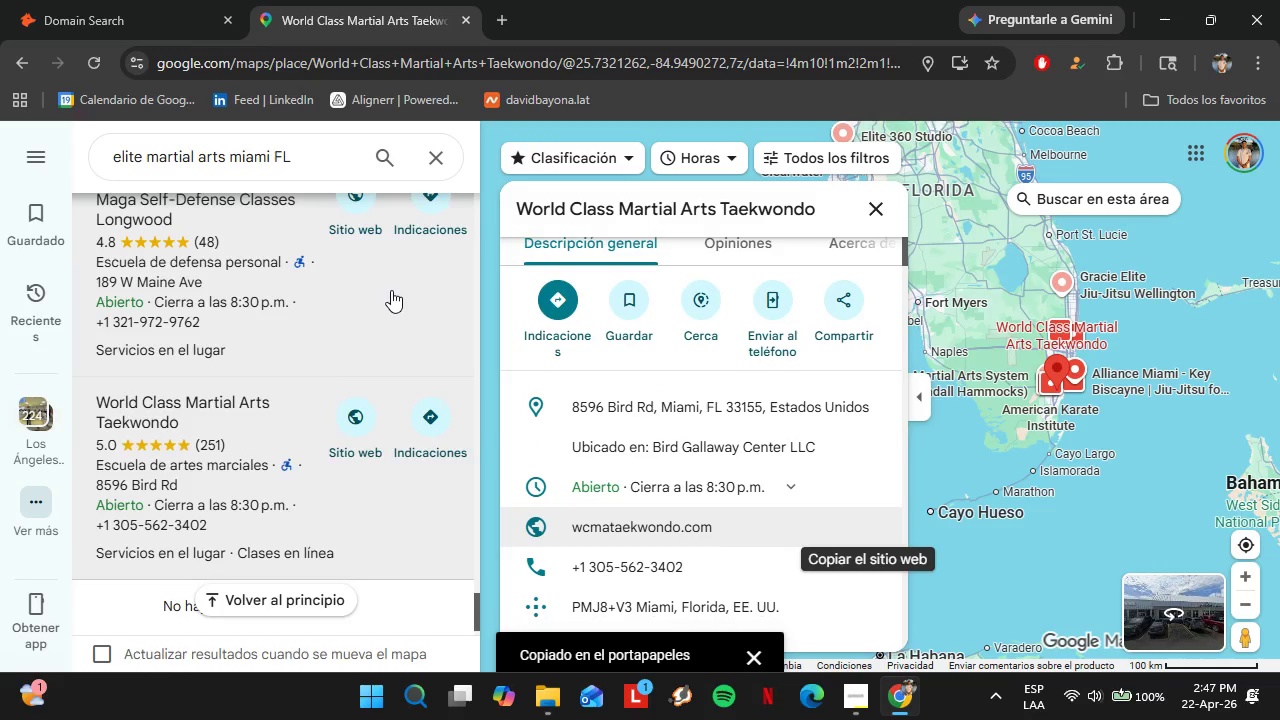 
scroll: coordinate [325, 279], scroll_direction: down, amount: 2.0
 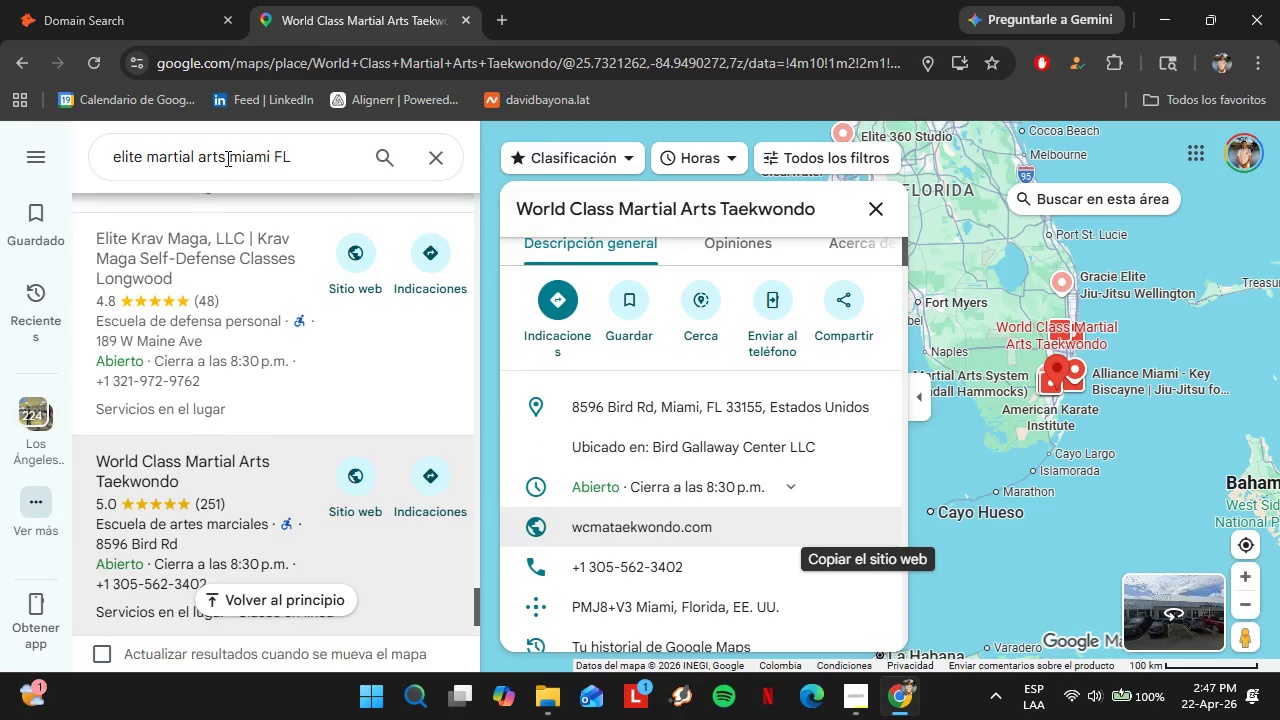 
left_click_drag(start_coordinate=[226, 158], to_coordinate=[94, 158])
 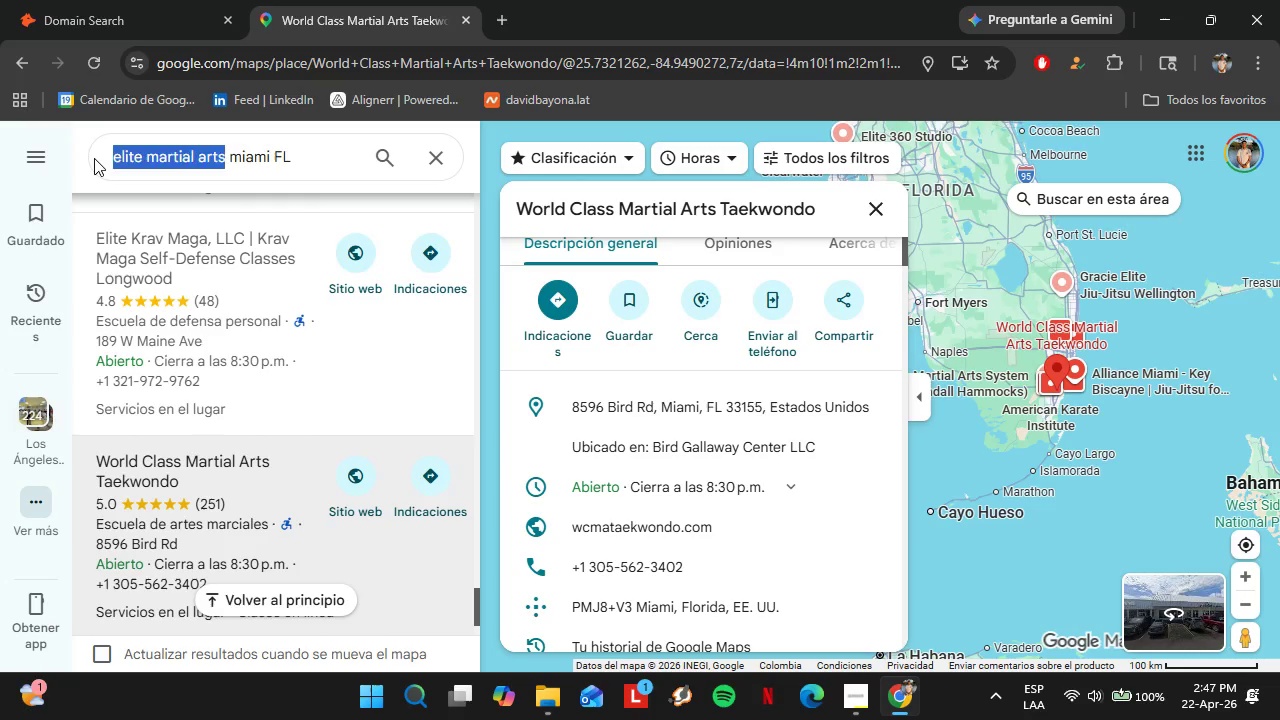 
type(dancing academies)
 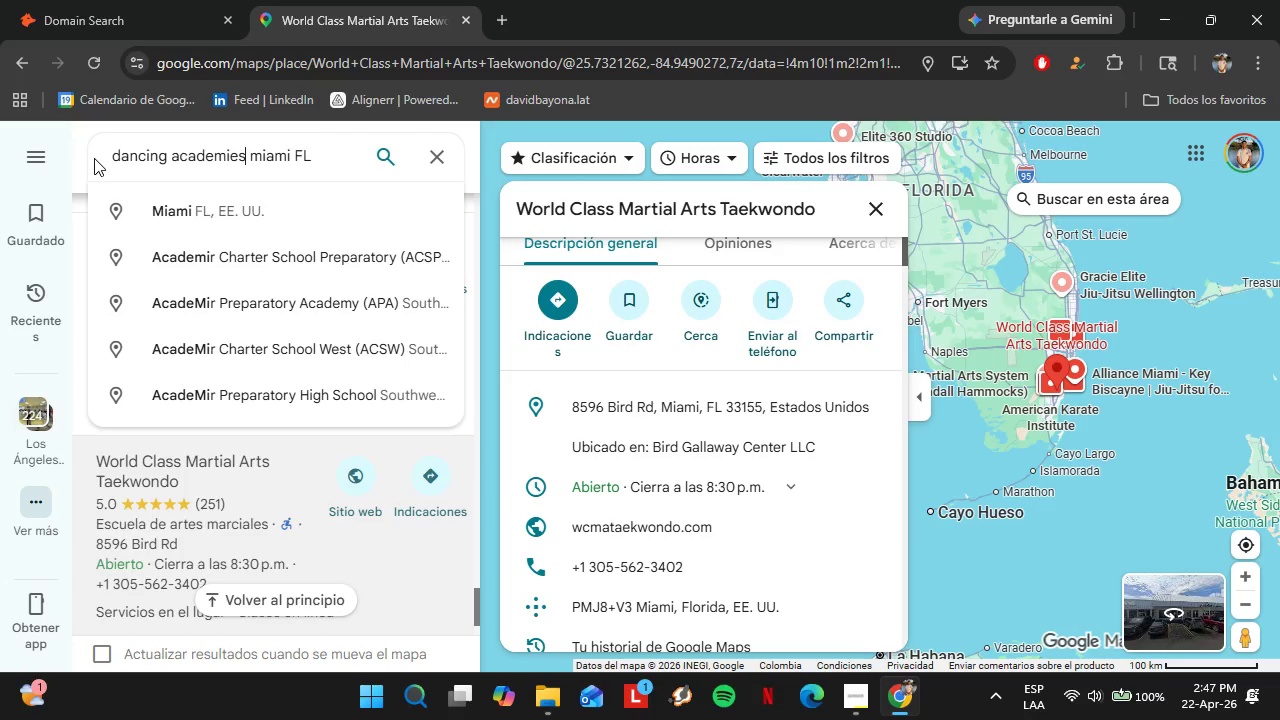 
key(Enter)
 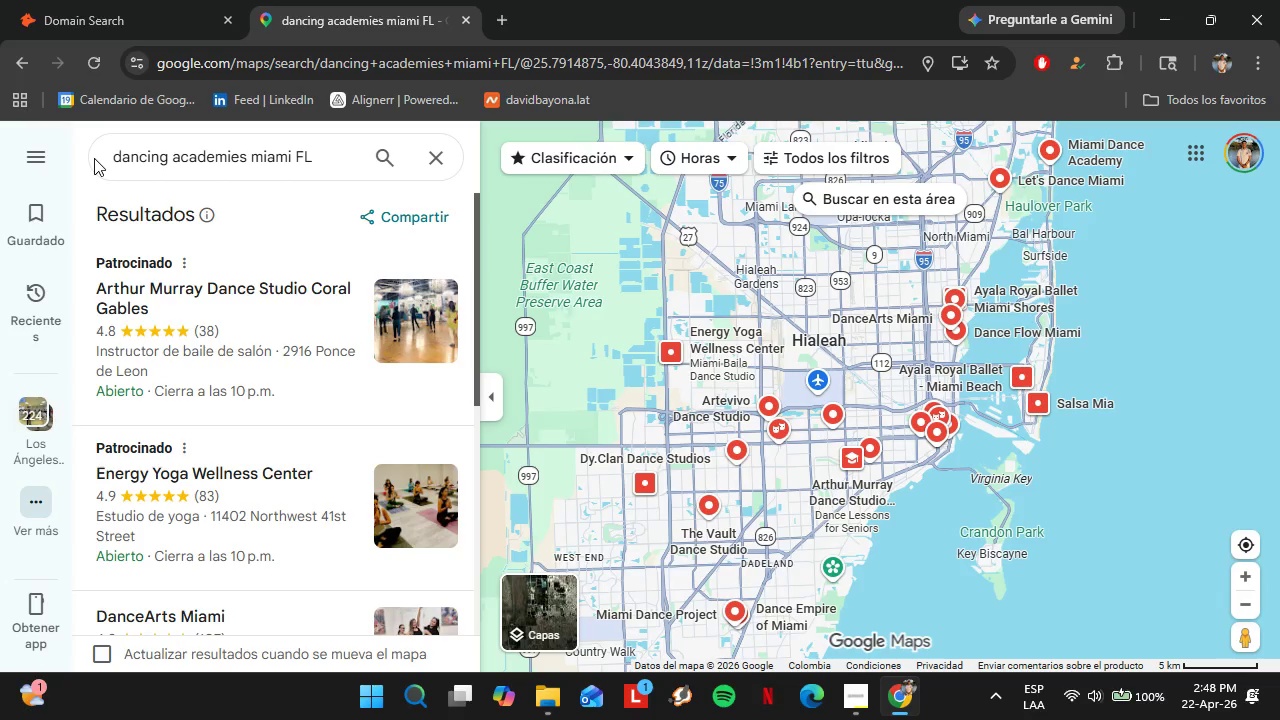 
wait(32.53)
 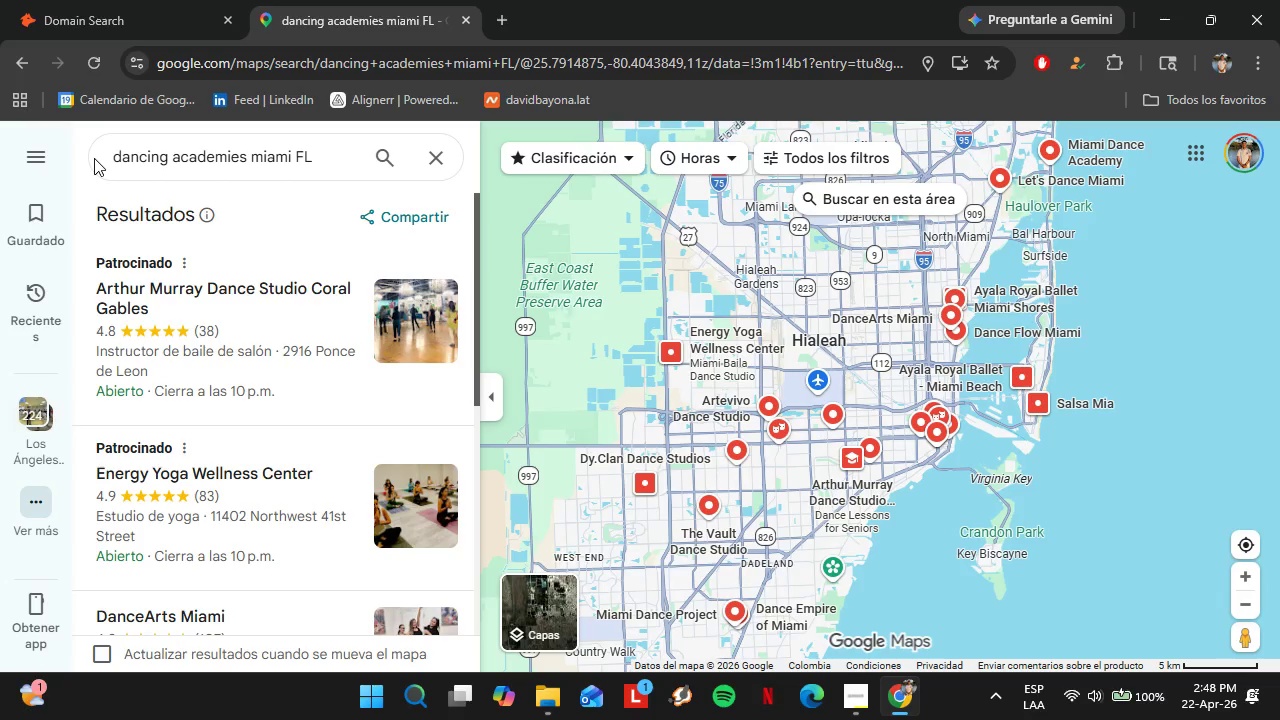 
scroll: coordinate [319, 329], scroll_direction: down, amount: 3.0
 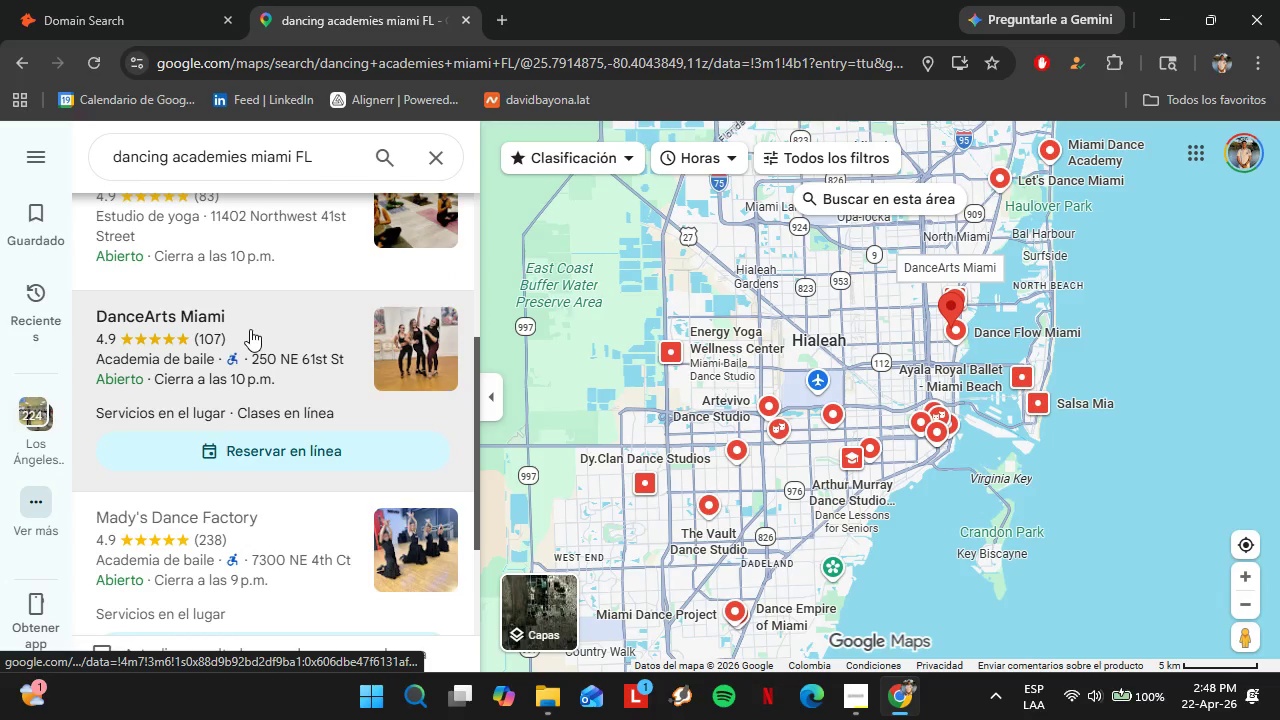 
left_click([256, 328])
 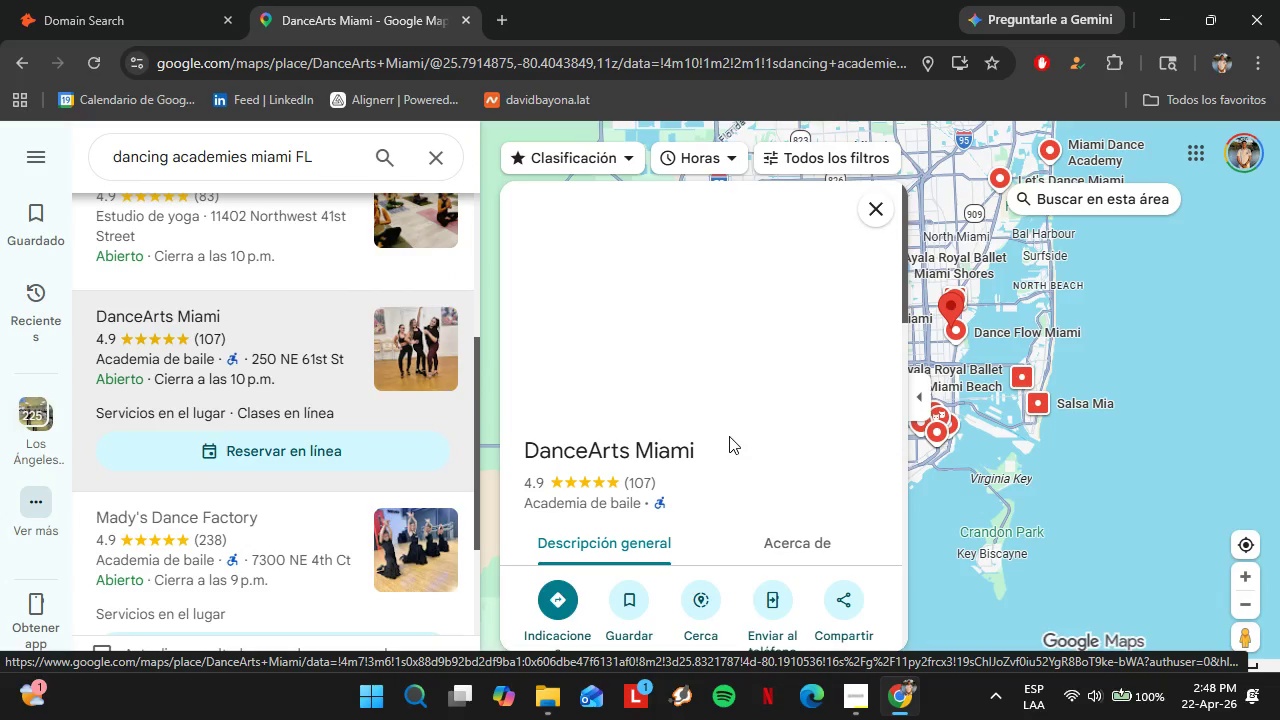 
scroll: coordinate [855, 530], scroll_direction: down, amount: 4.0
 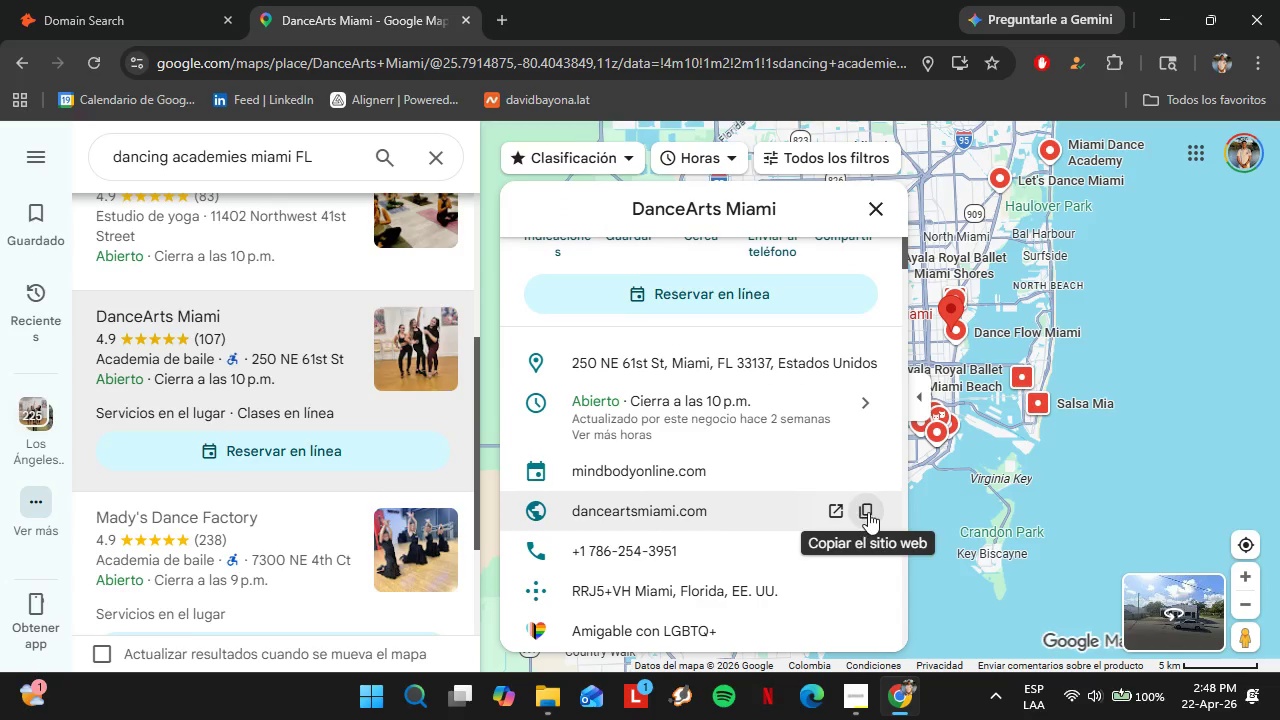 
left_click([868, 511])
 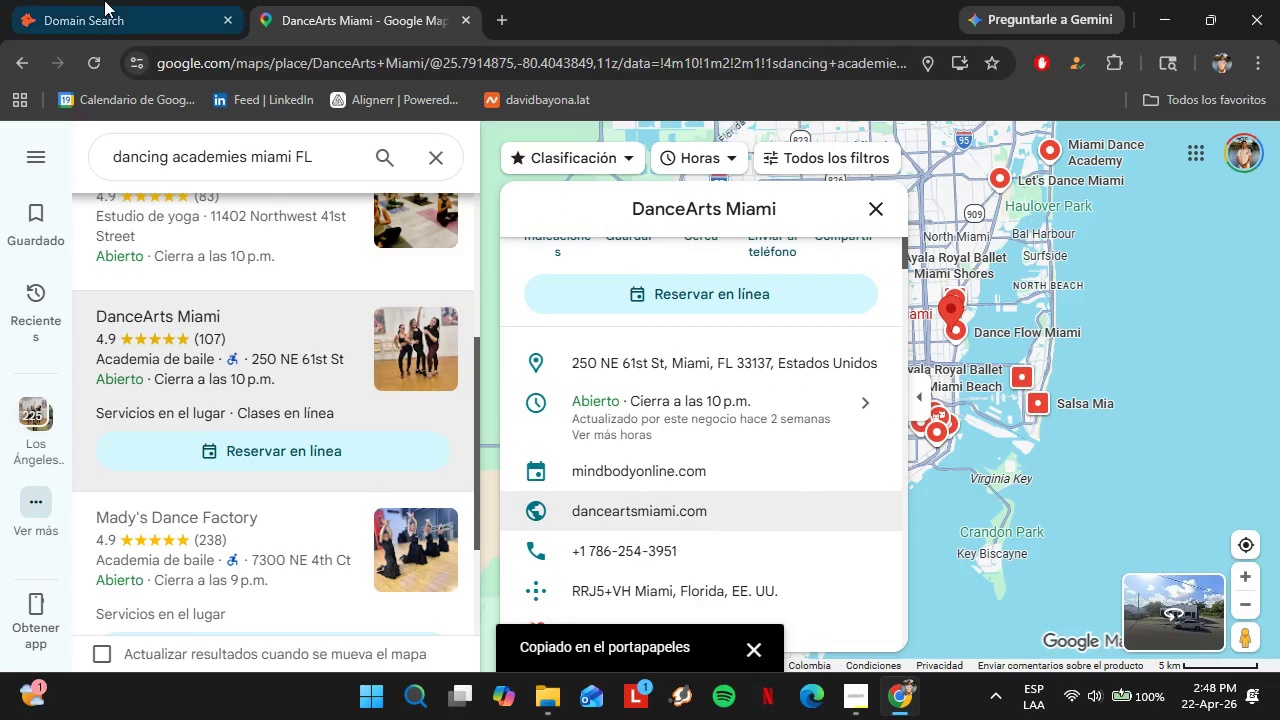 
left_click([101, 0])
 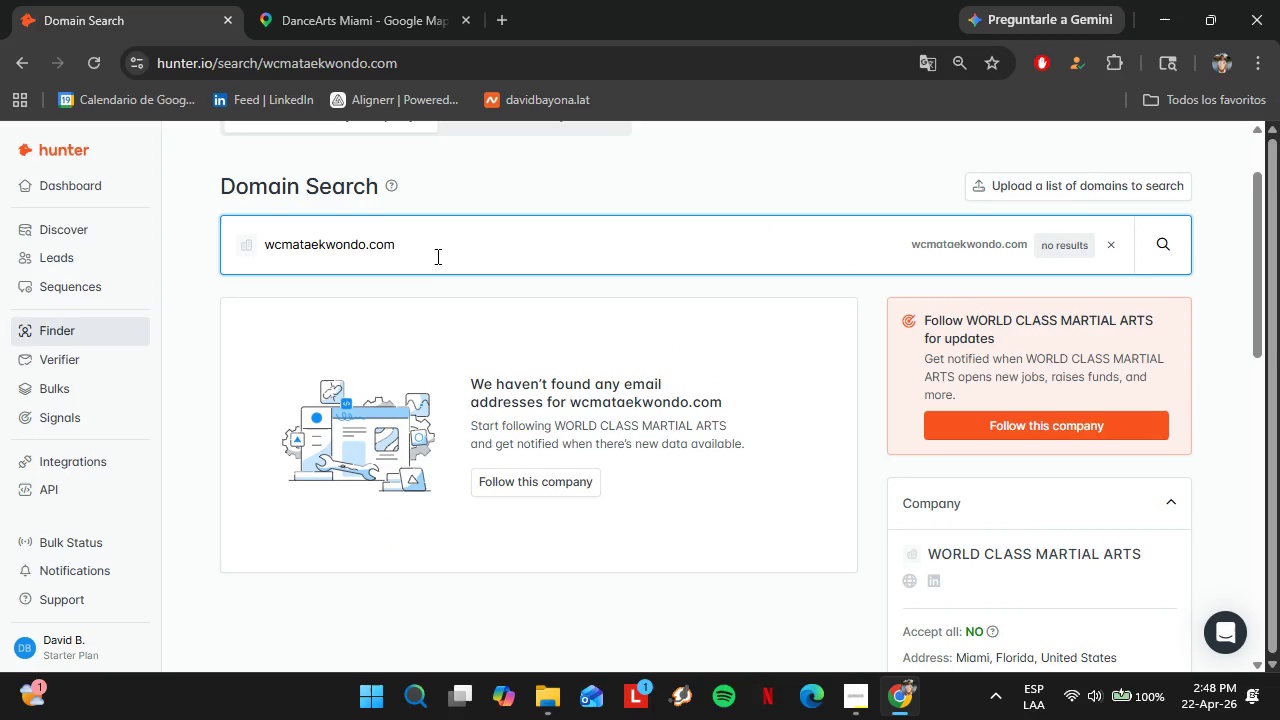 
double_click([436, 255])
 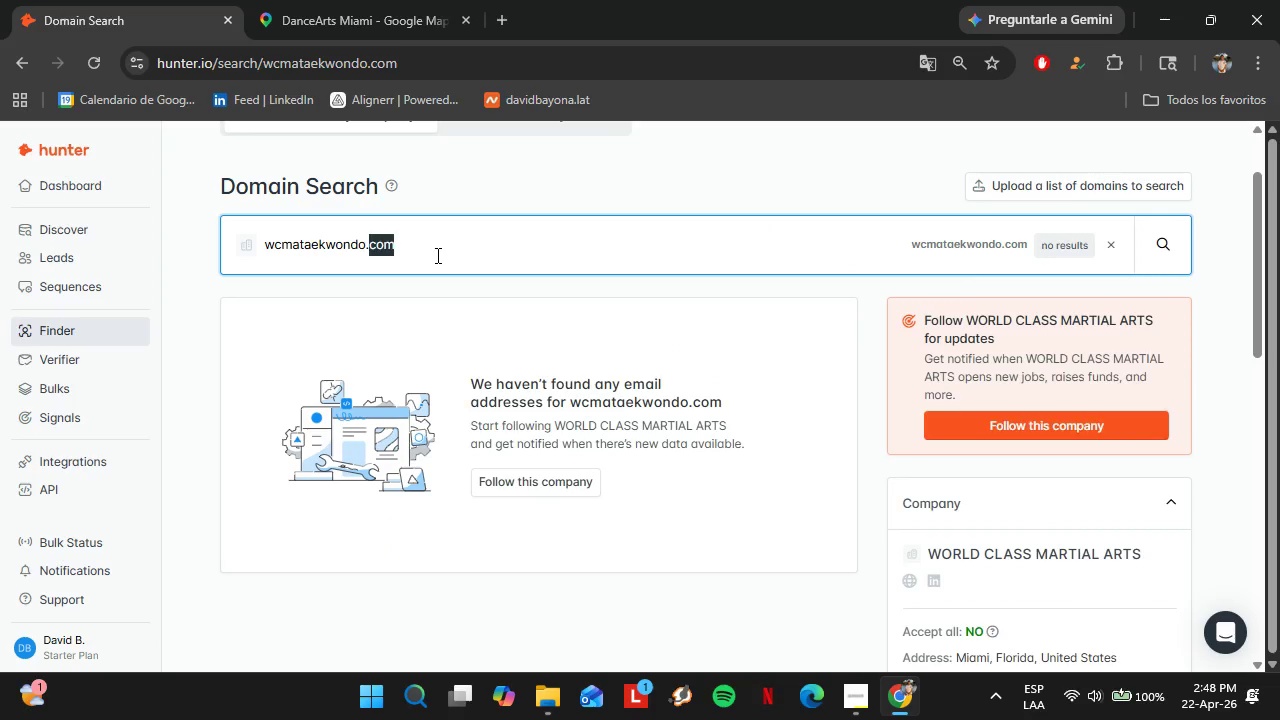 
triple_click([436, 255])
 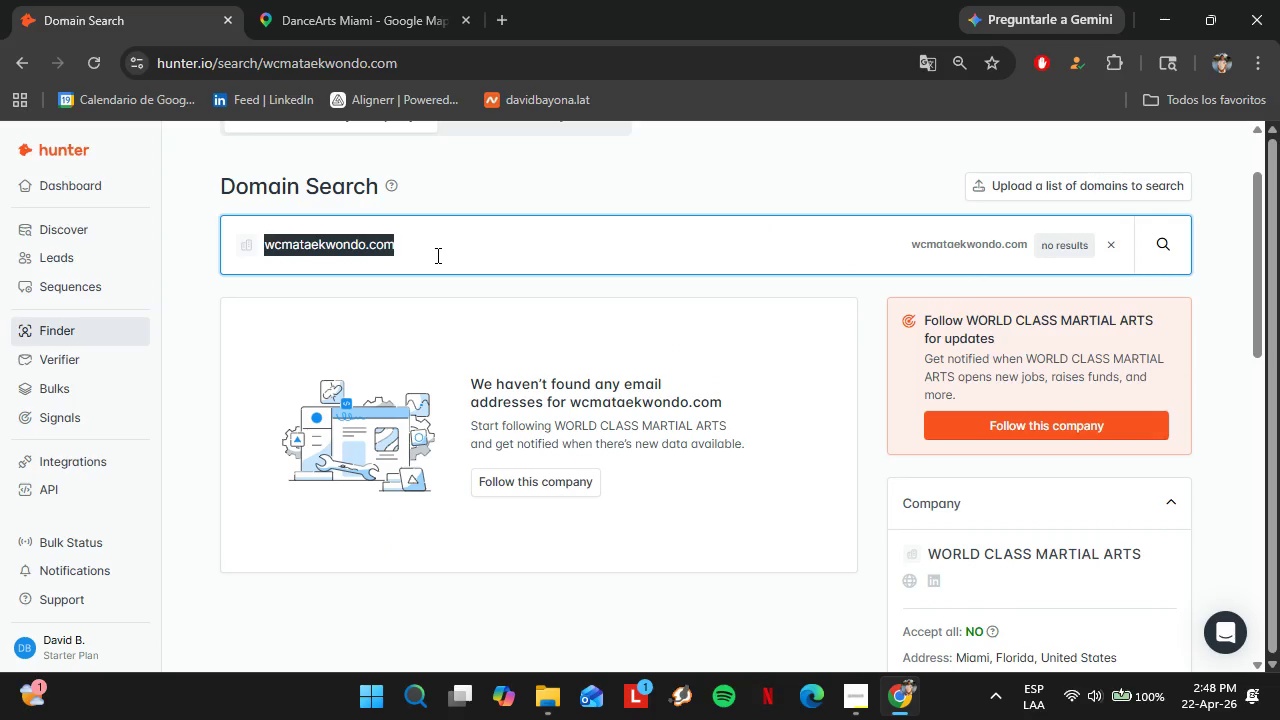 
triple_click([436, 255])
 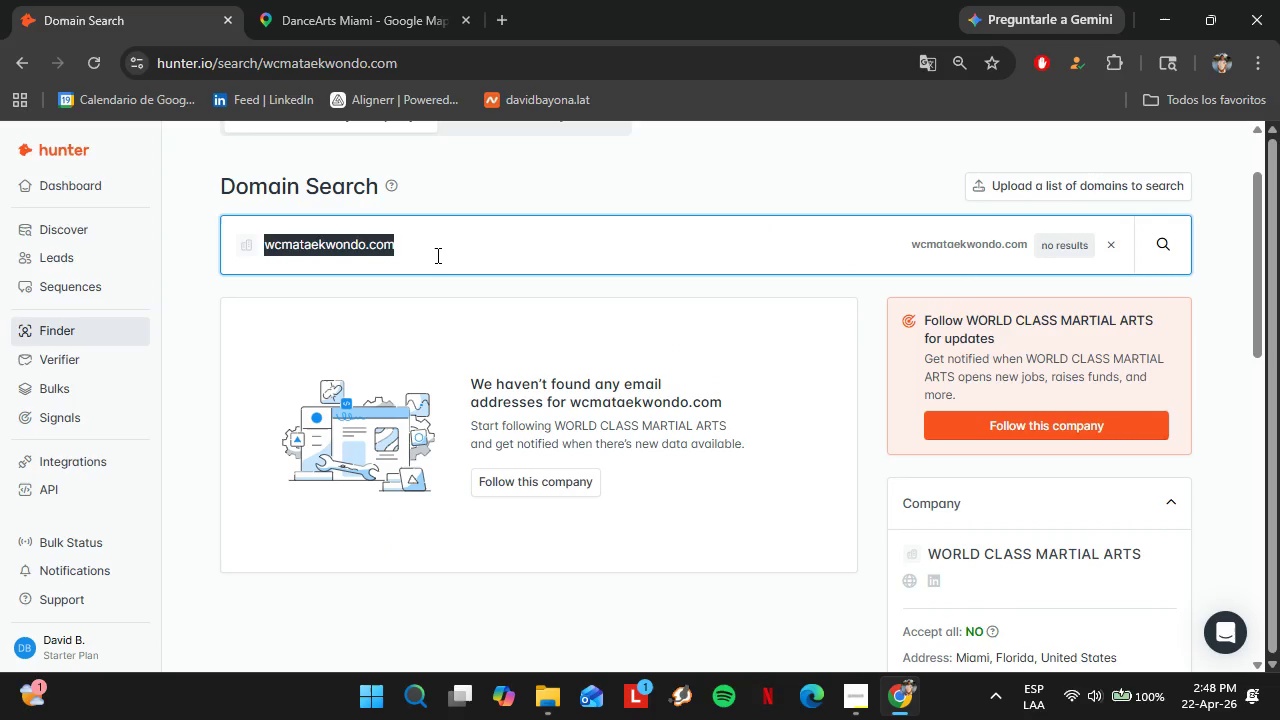 
key(Control+V)
 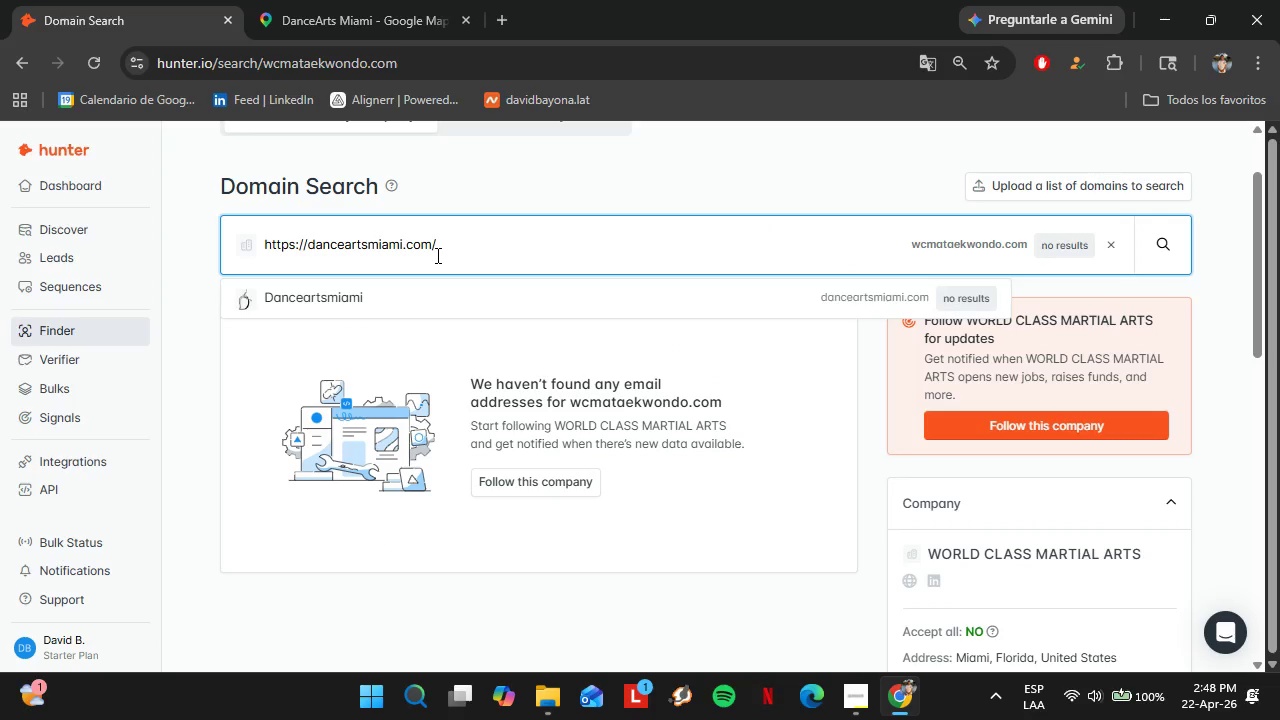 
key(Enter)
 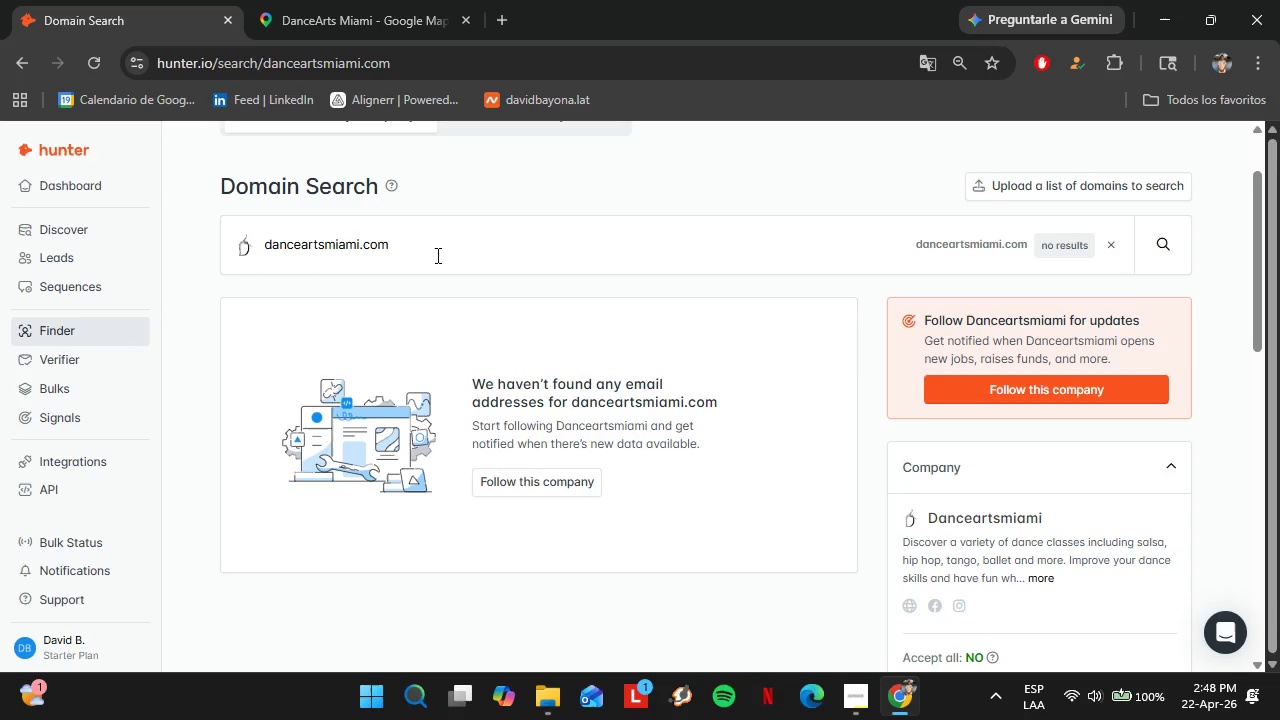 
wait(6.56)
 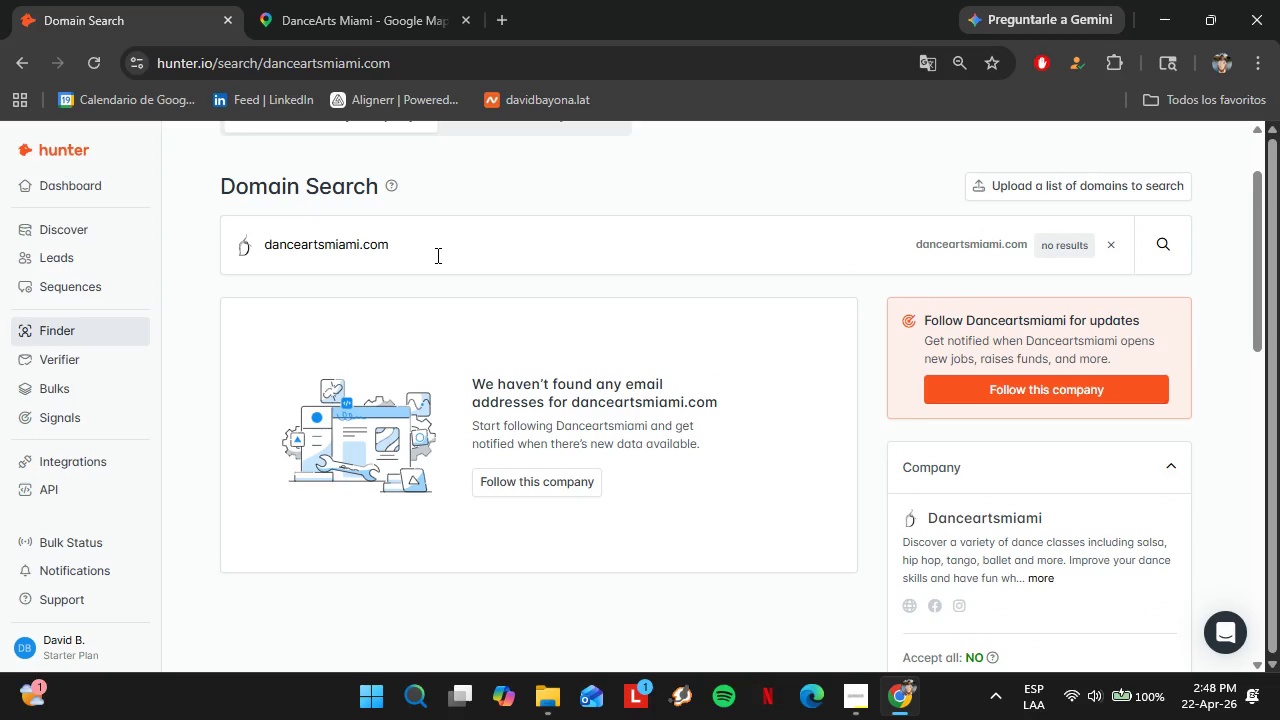 
left_click([340, 0])
 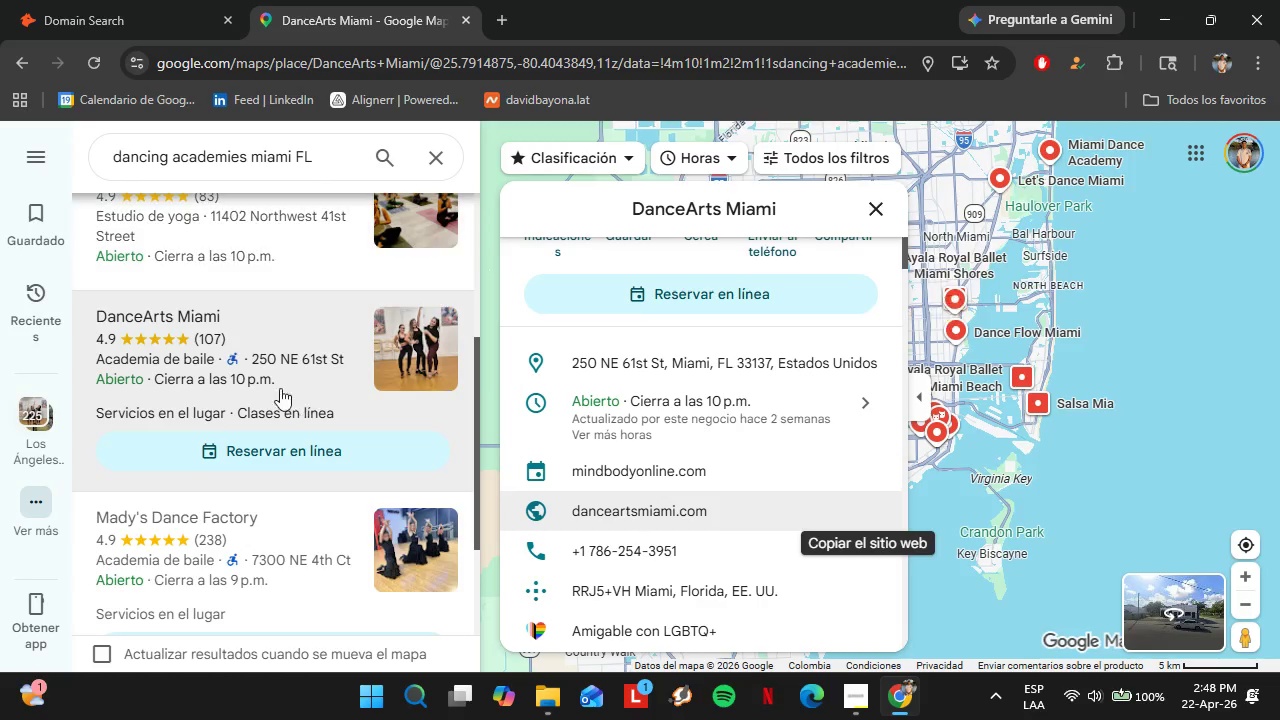 
scroll: coordinate [415, 317], scroll_direction: down, amount: 5.0
 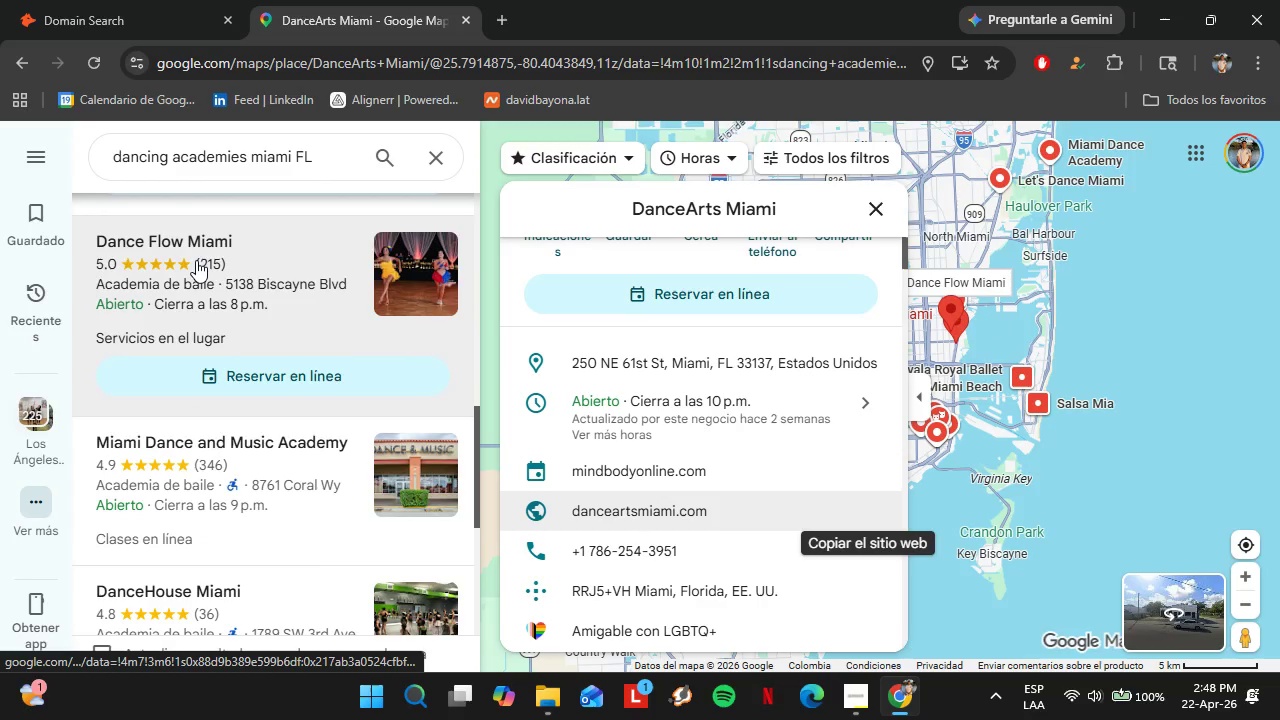 
left_click([196, 259])
 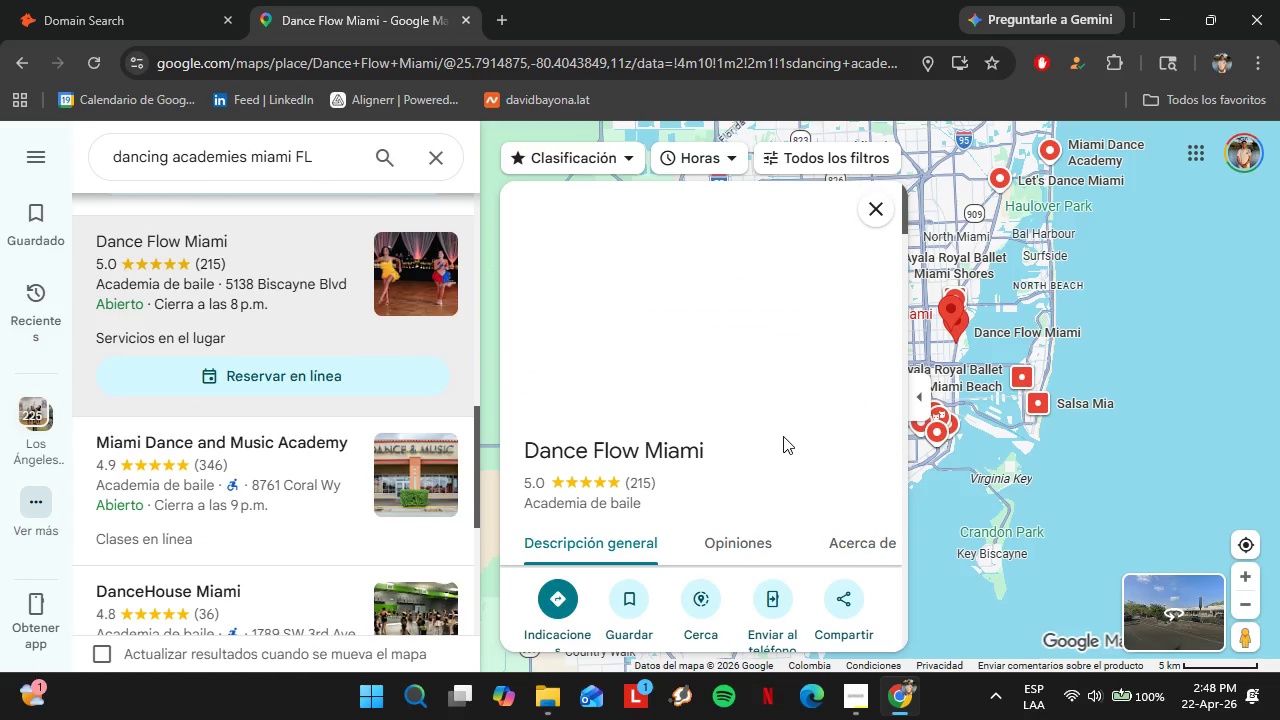 
scroll: coordinate [827, 475], scroll_direction: down, amount: 4.0
 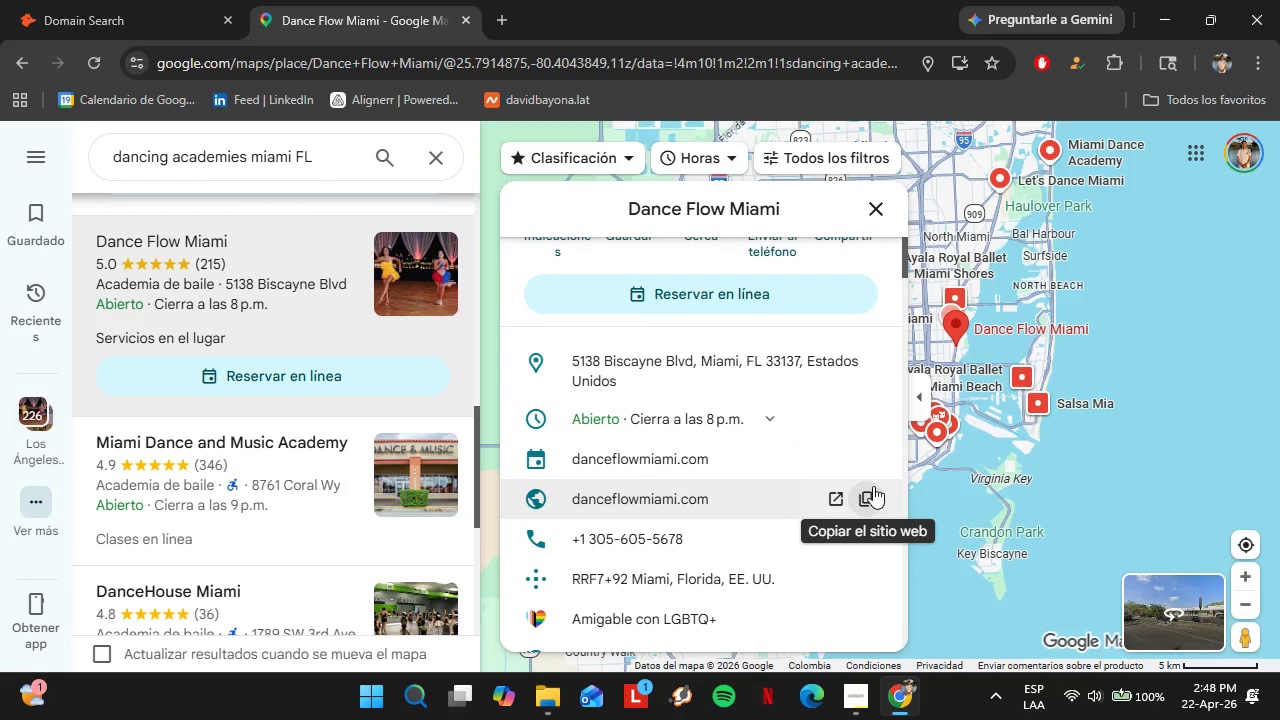 
left_click([867, 492])
 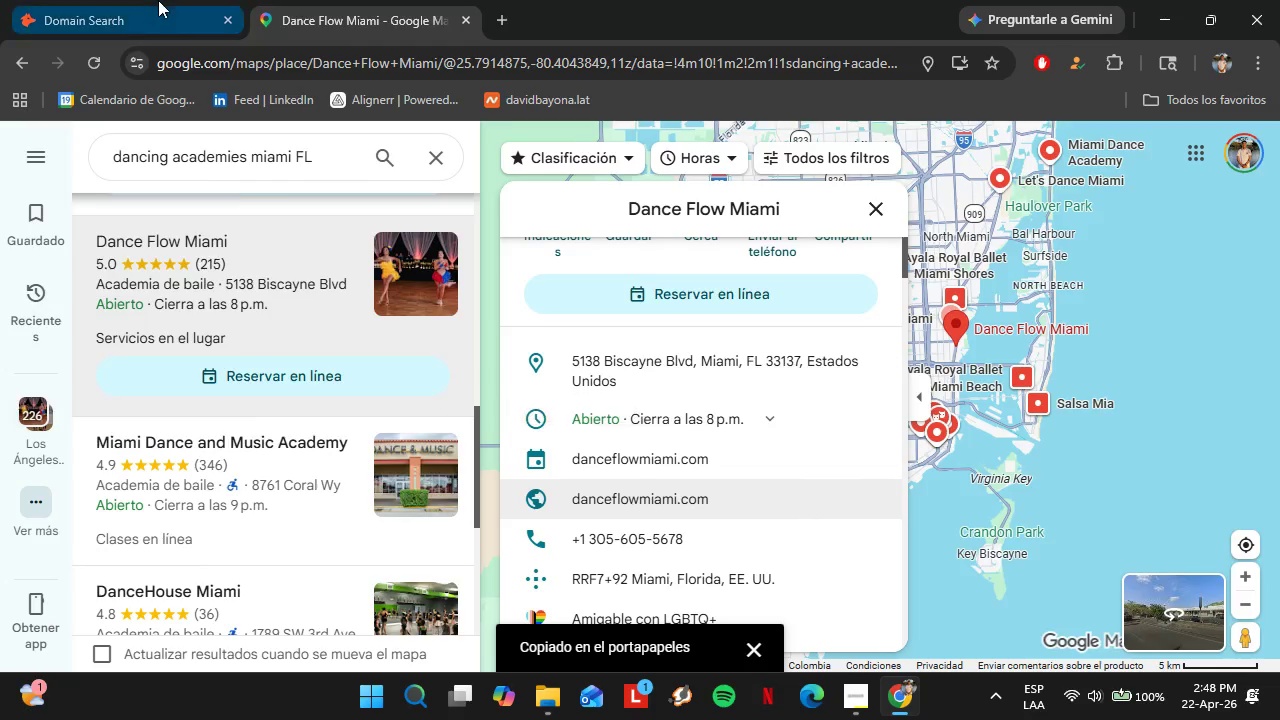 
left_click([156, 0])
 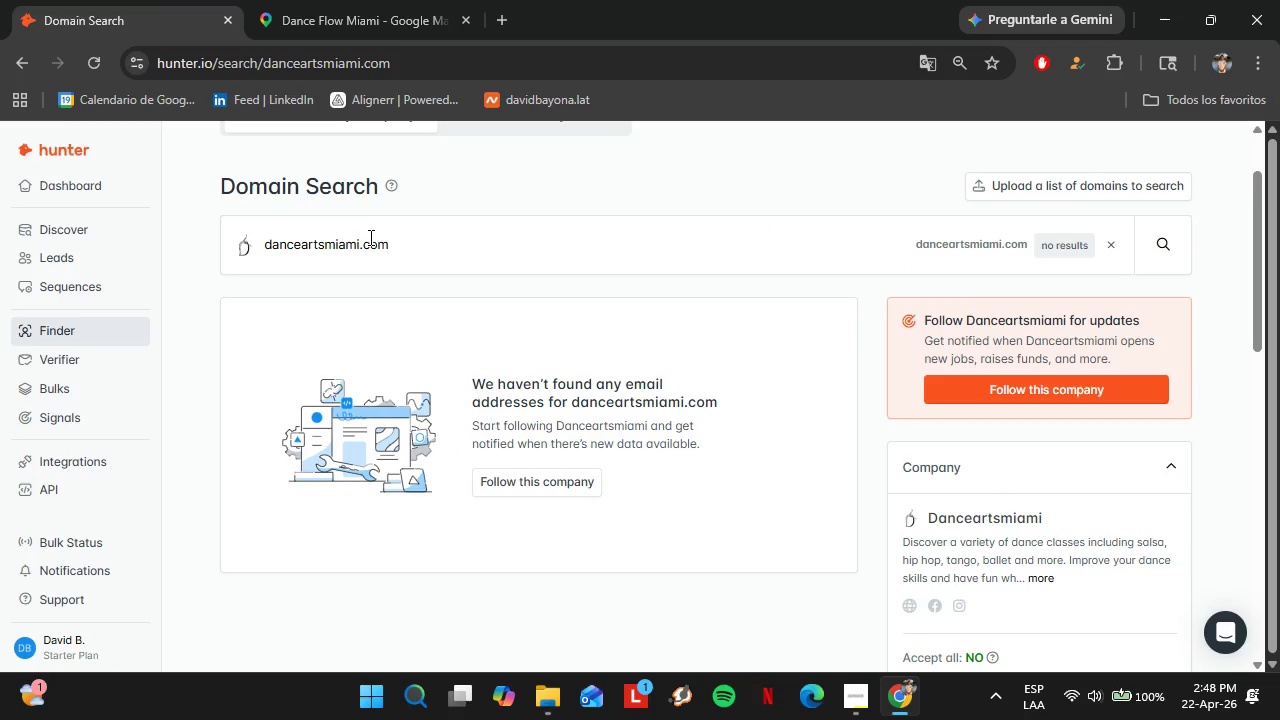 
double_click([369, 237])
 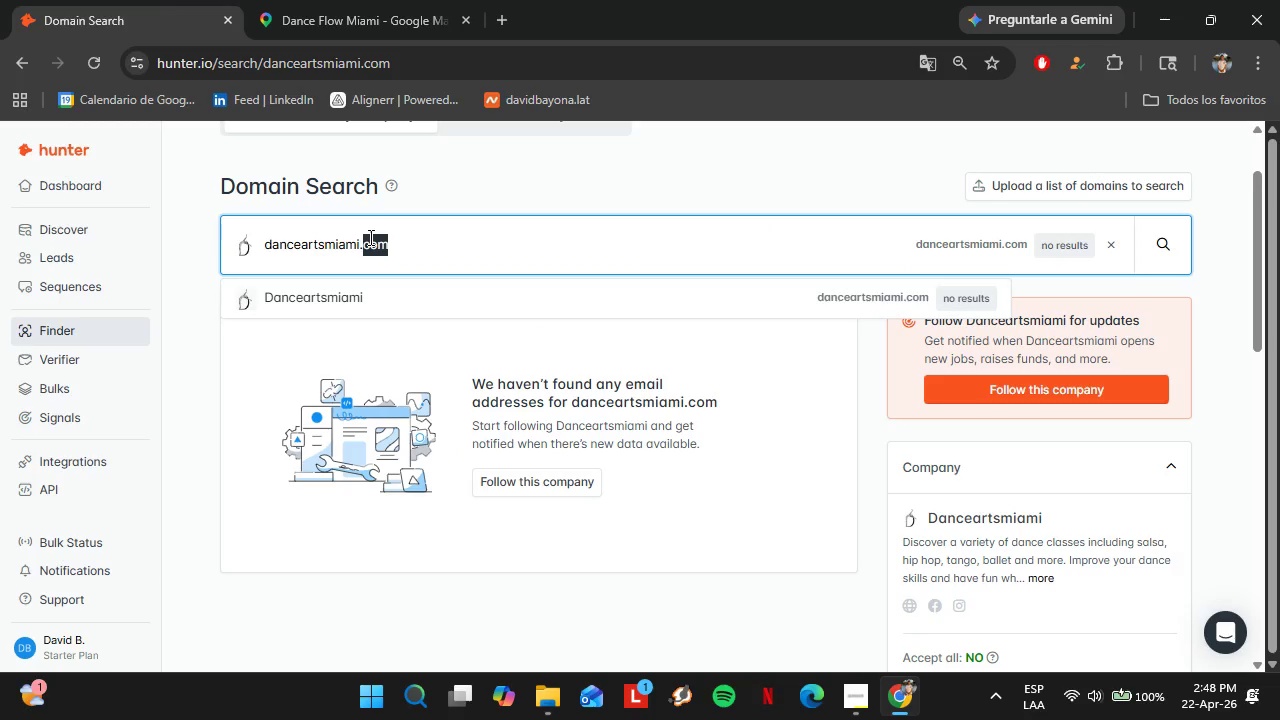 
triple_click([369, 237])
 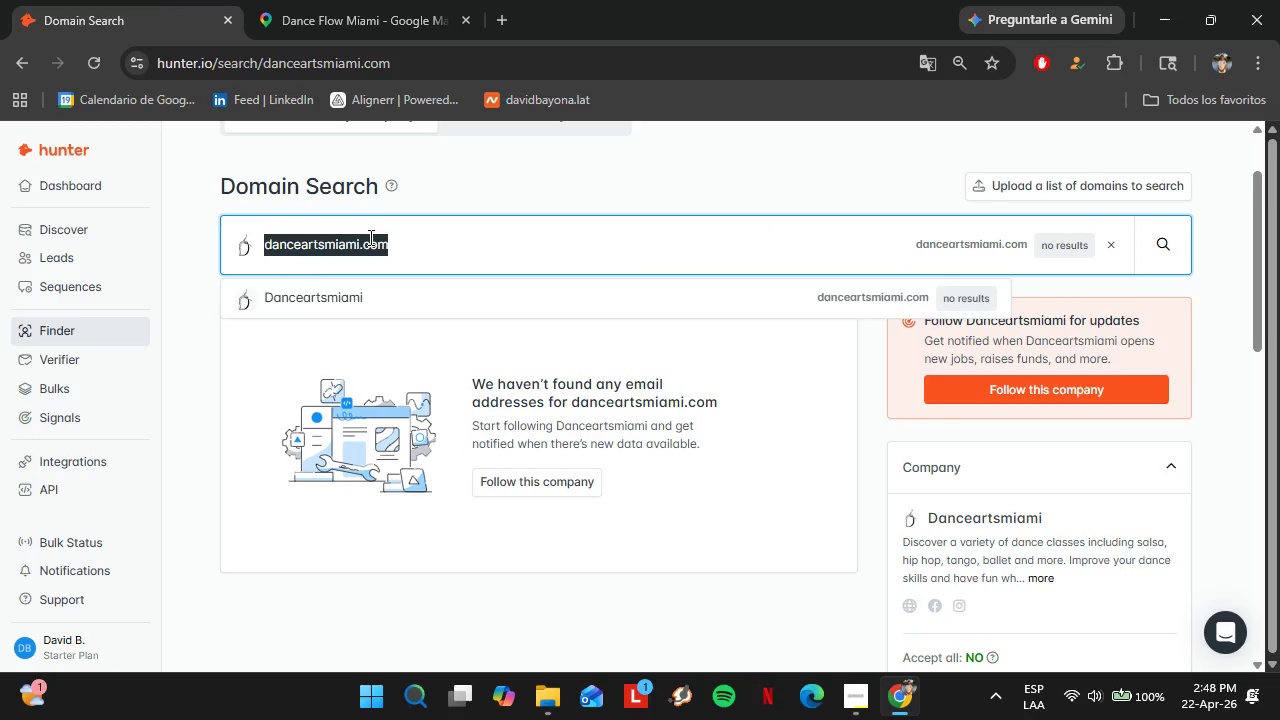 
key(Control+V)
 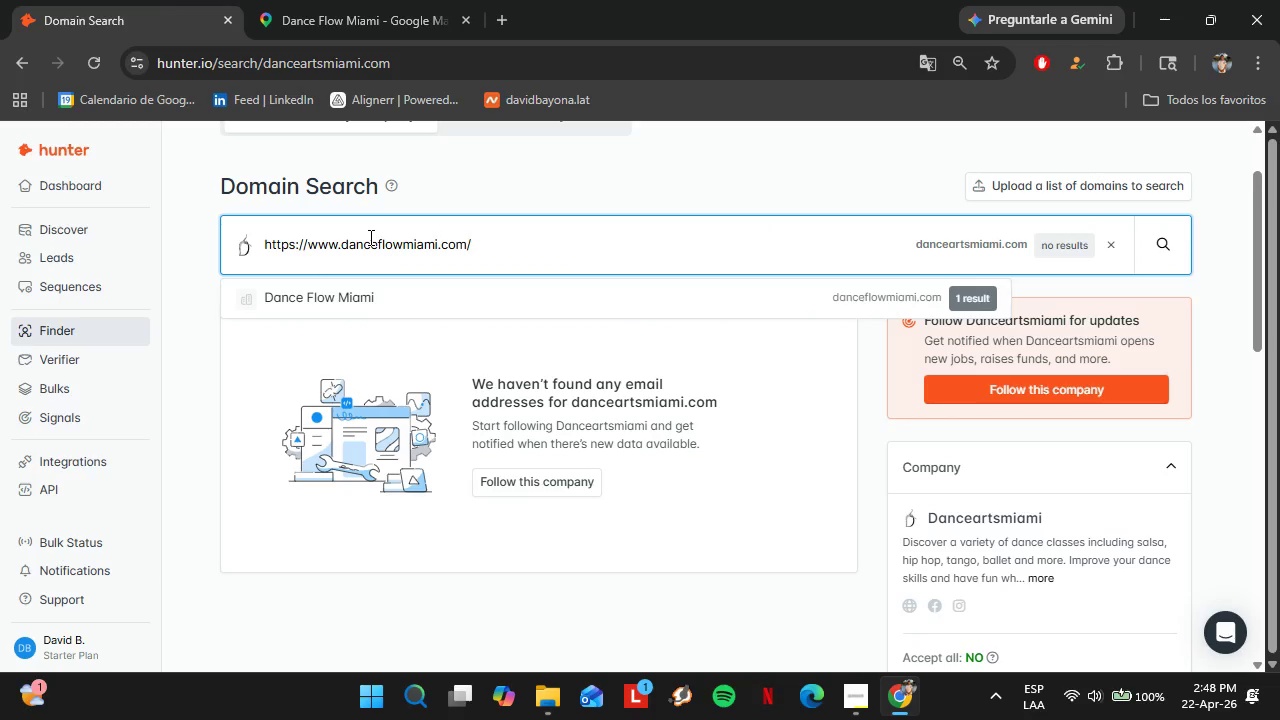 
key(Enter)
 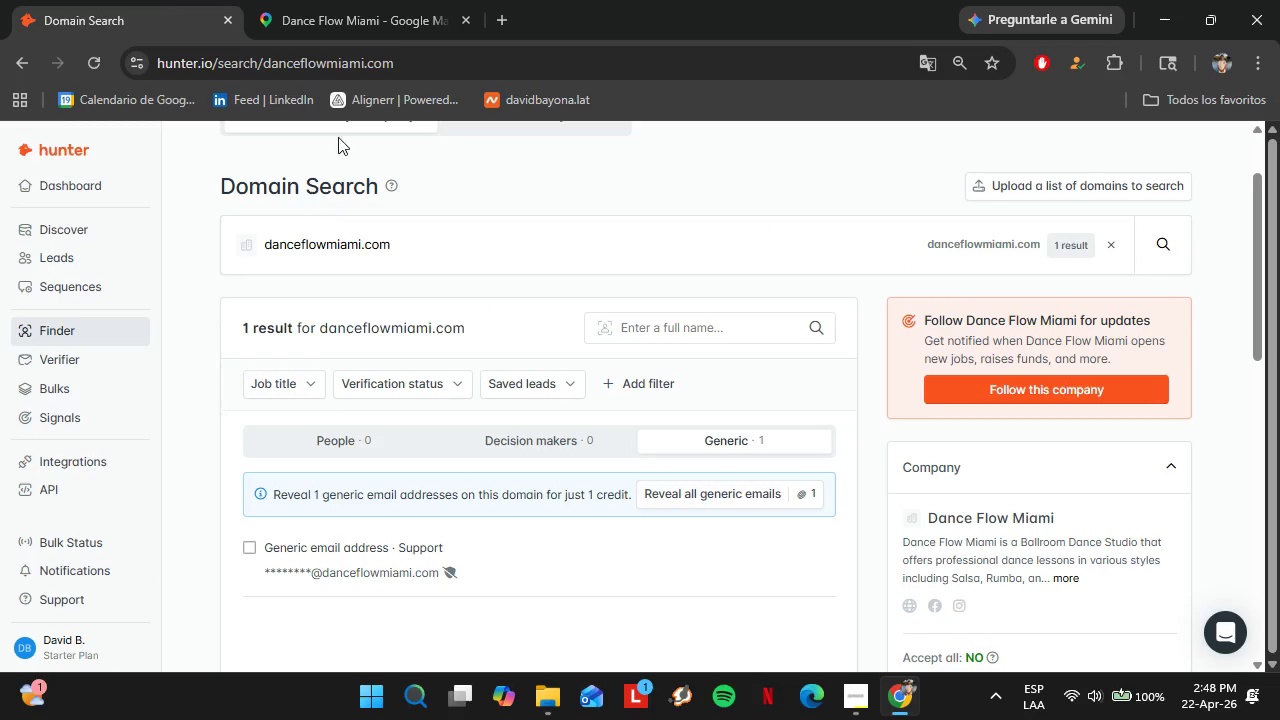 
left_click([329, 2])
 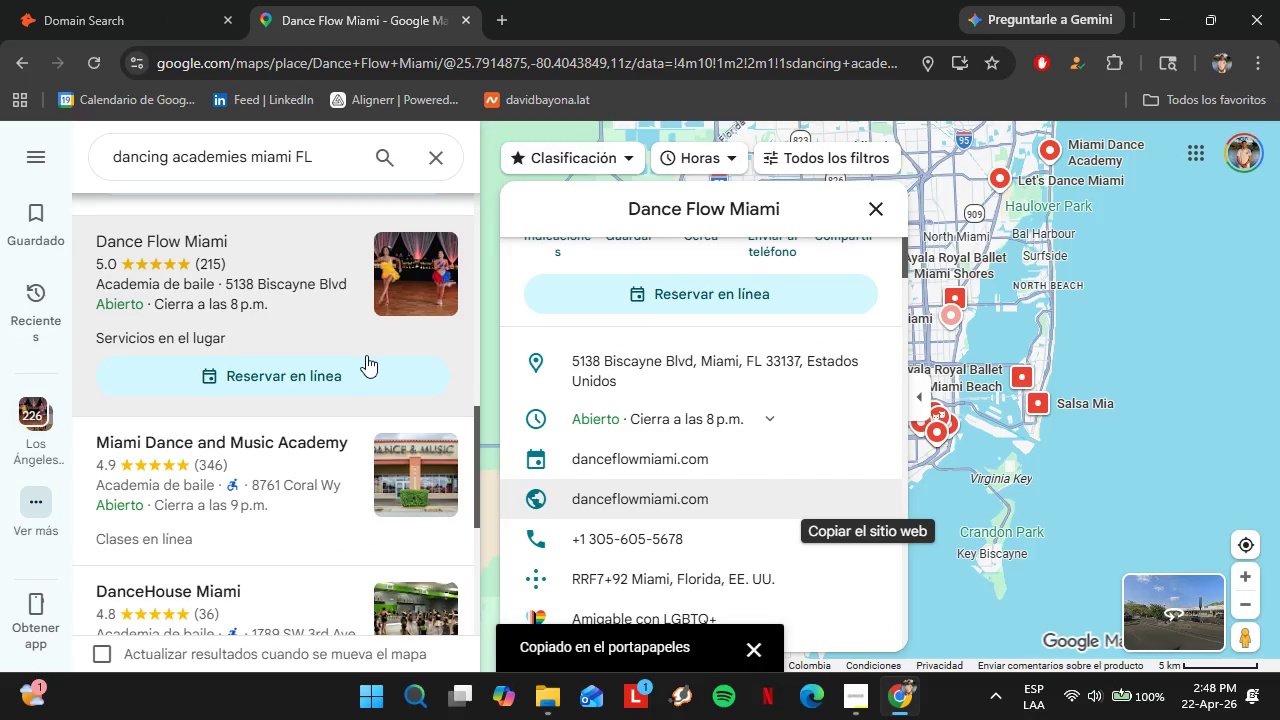 
scroll: coordinate [362, 353], scroll_direction: down, amount: 1.0
 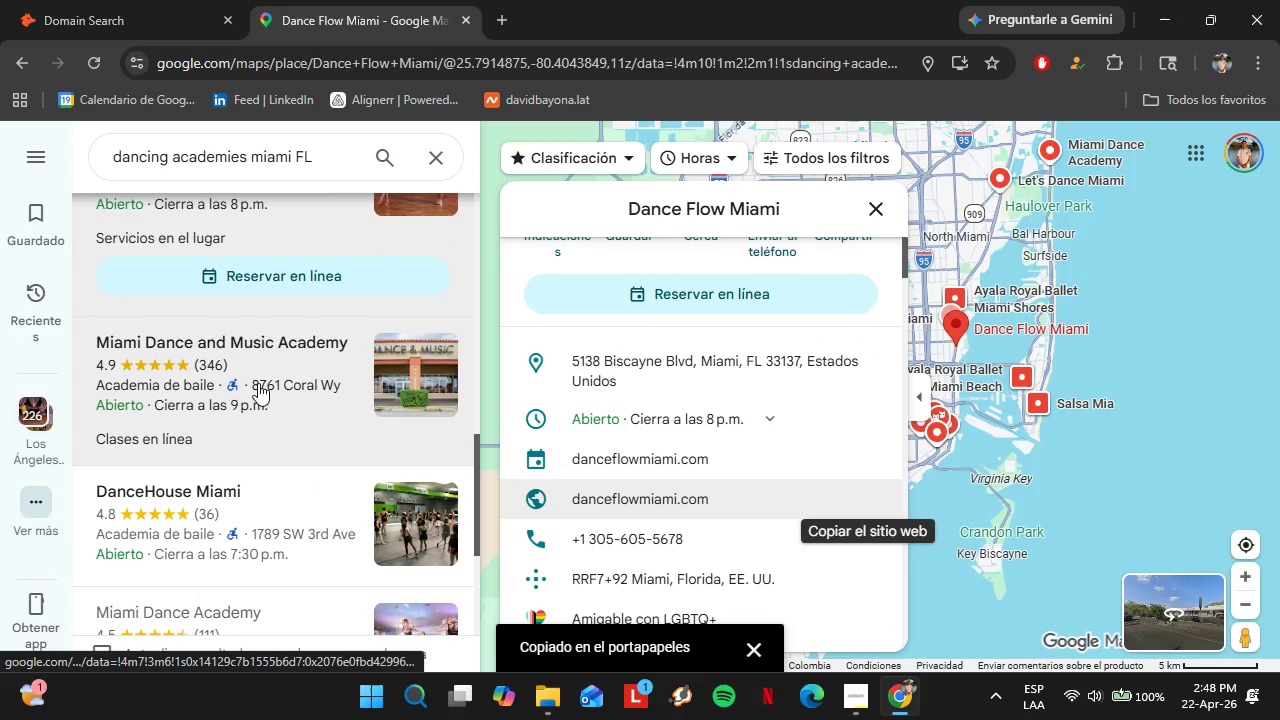 
left_click([258, 383])
 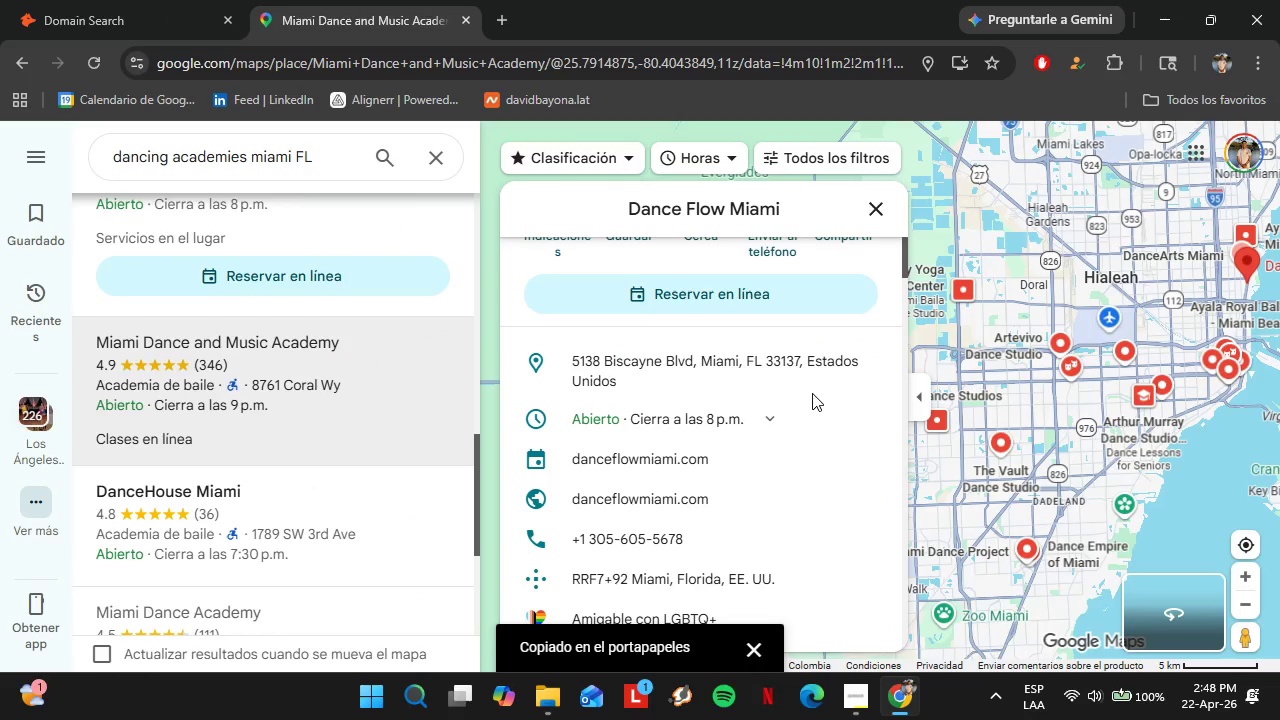 
scroll: coordinate [828, 416], scroll_direction: down, amount: 4.0
 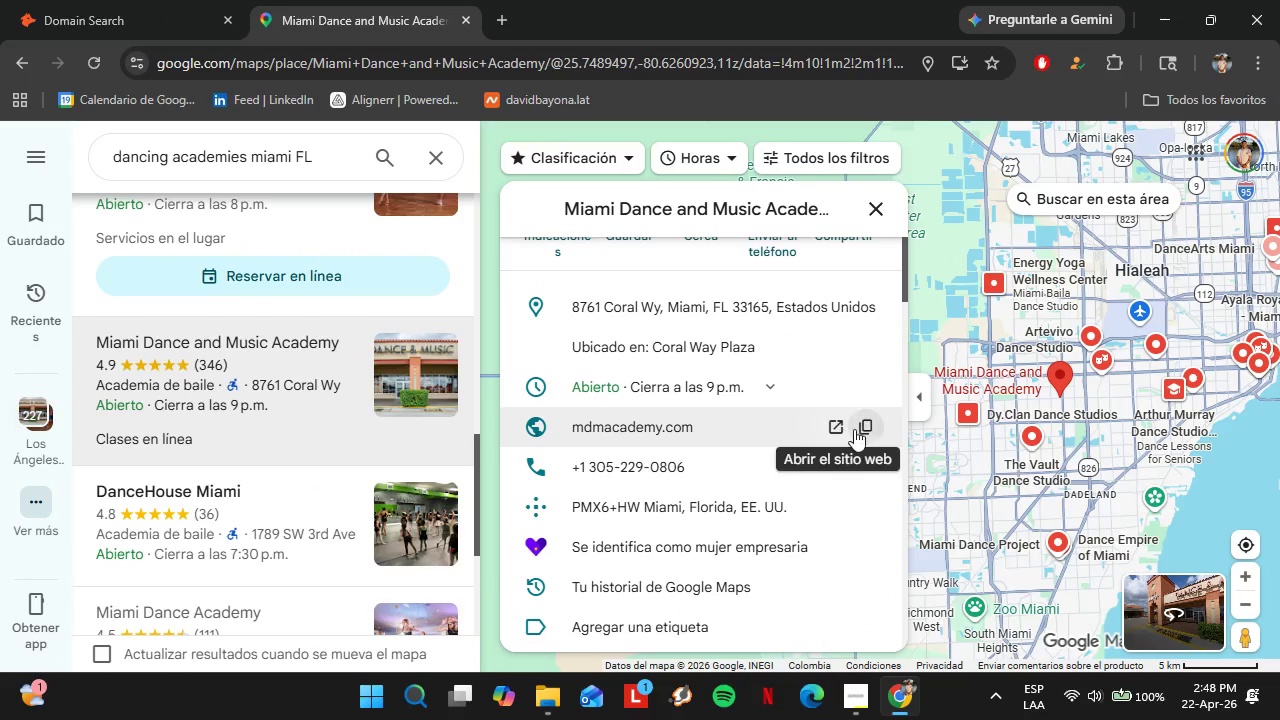 
left_click([864, 428])
 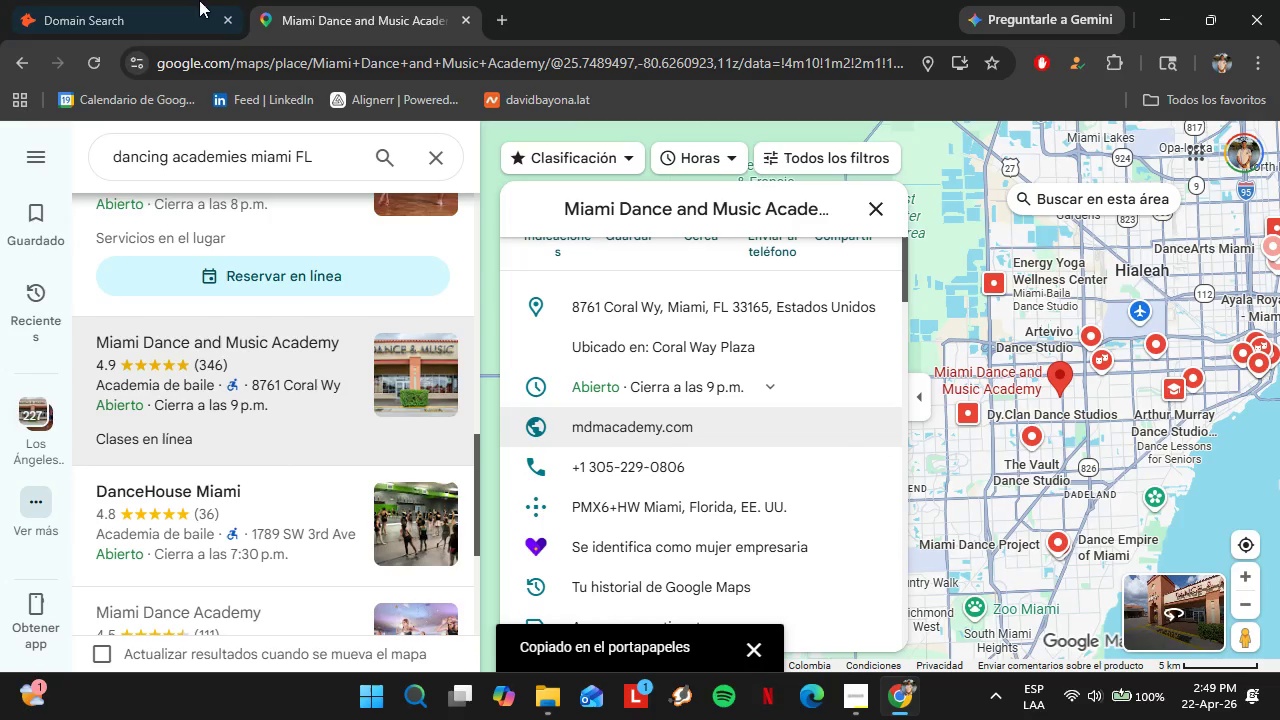 
left_click([154, 0])
 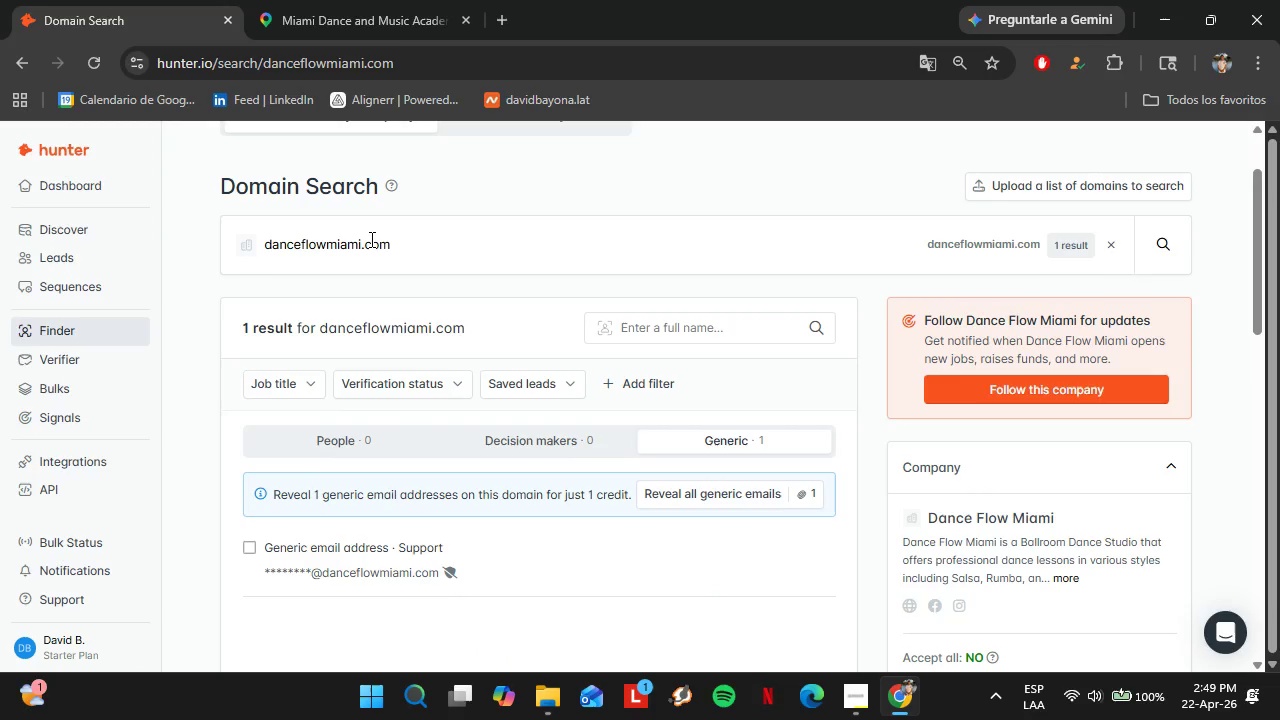 
double_click([370, 238])
 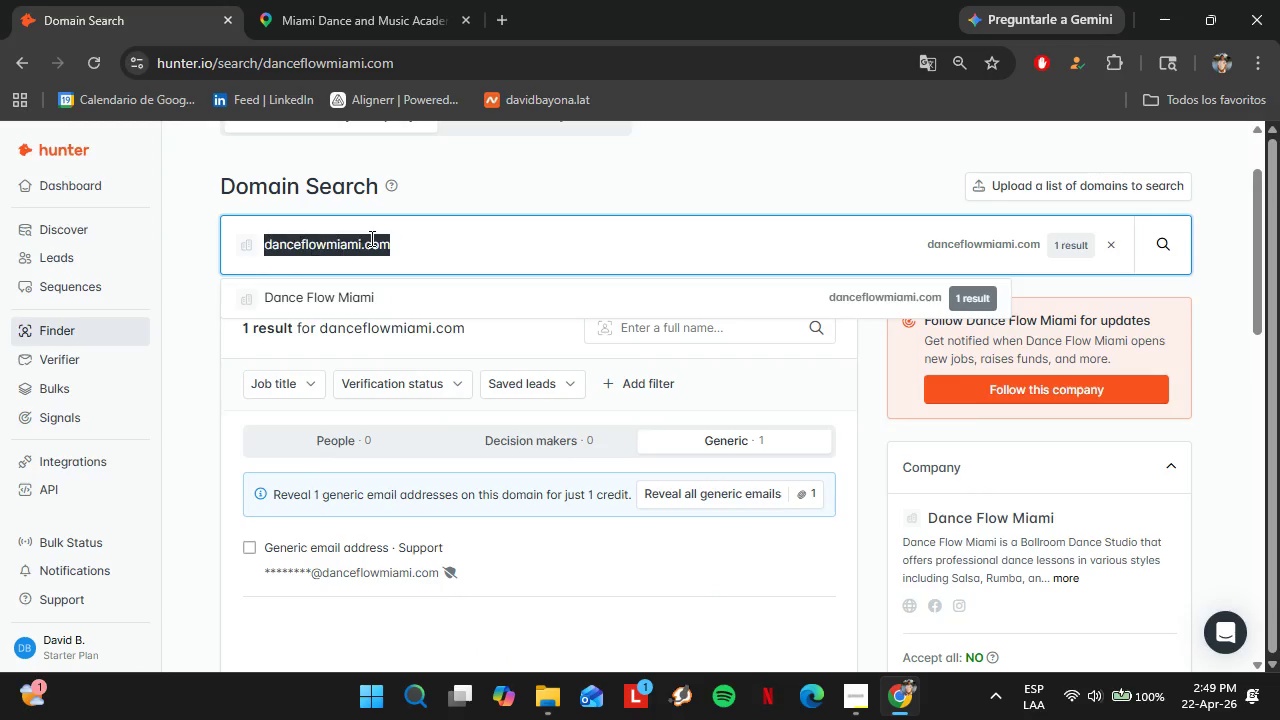 
triple_click([370, 238])
 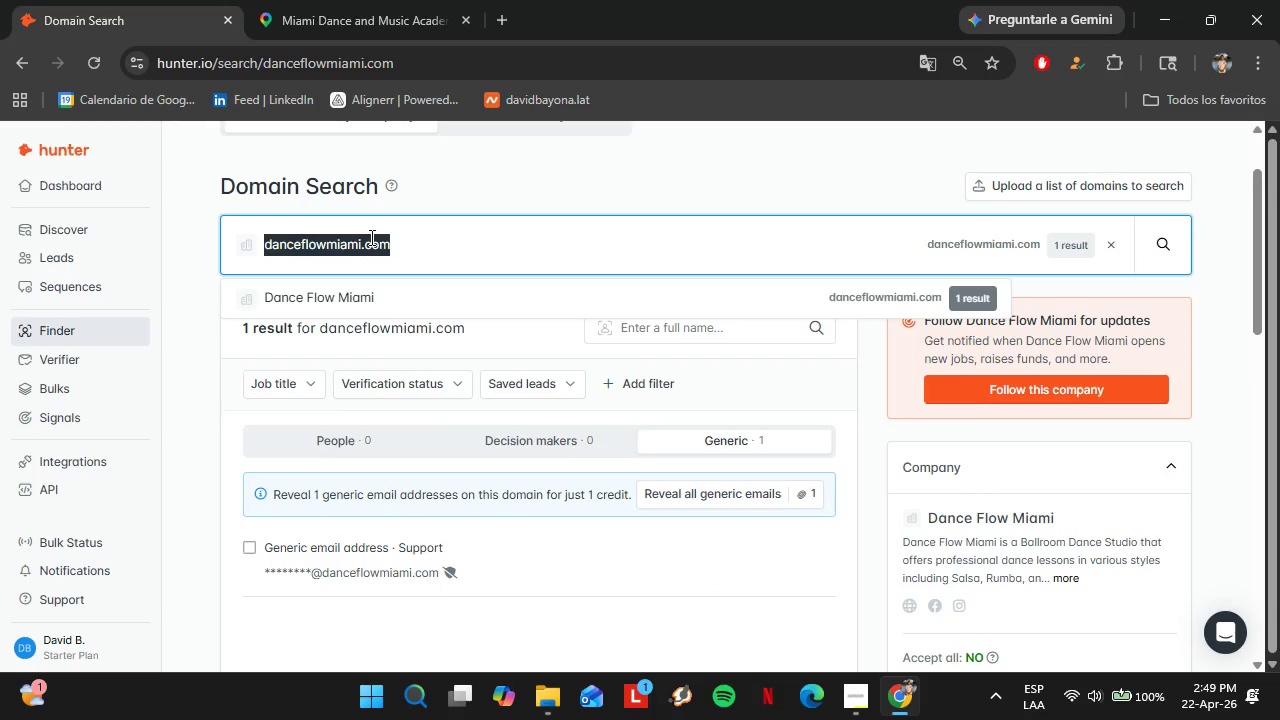 
key(Control+V)
 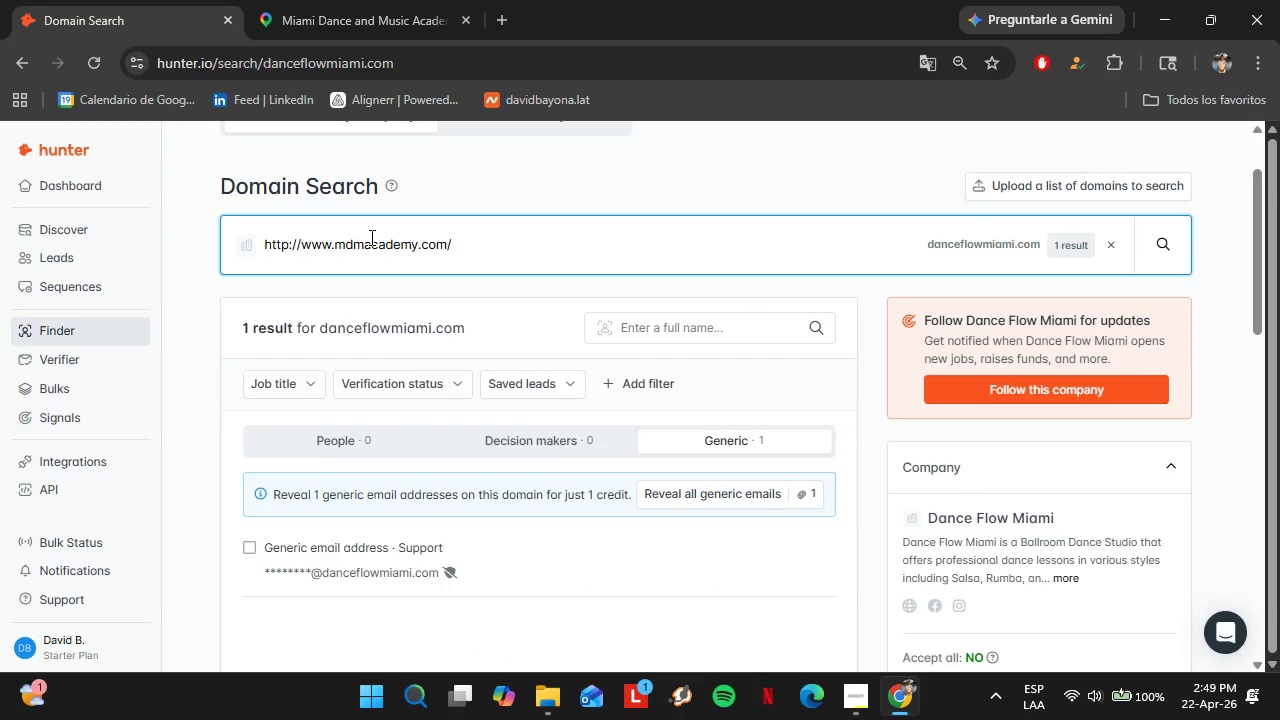 
key(Enter)
 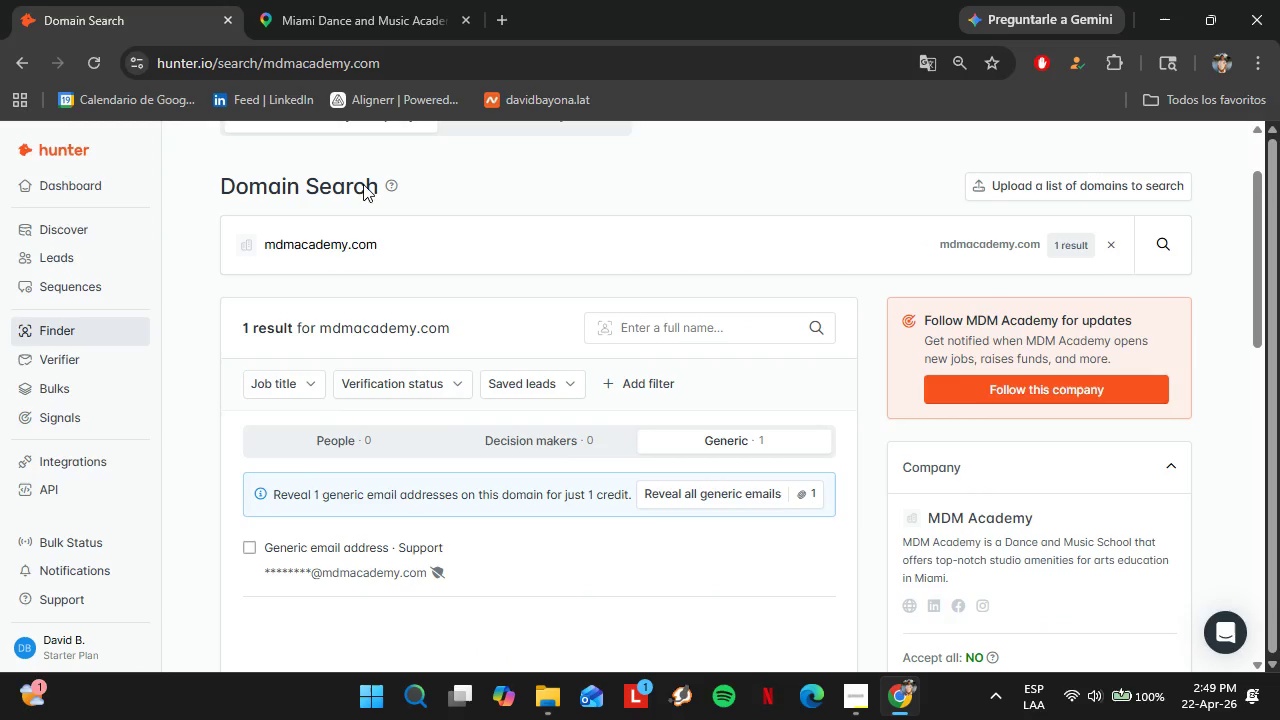 
left_click([313, 0])
 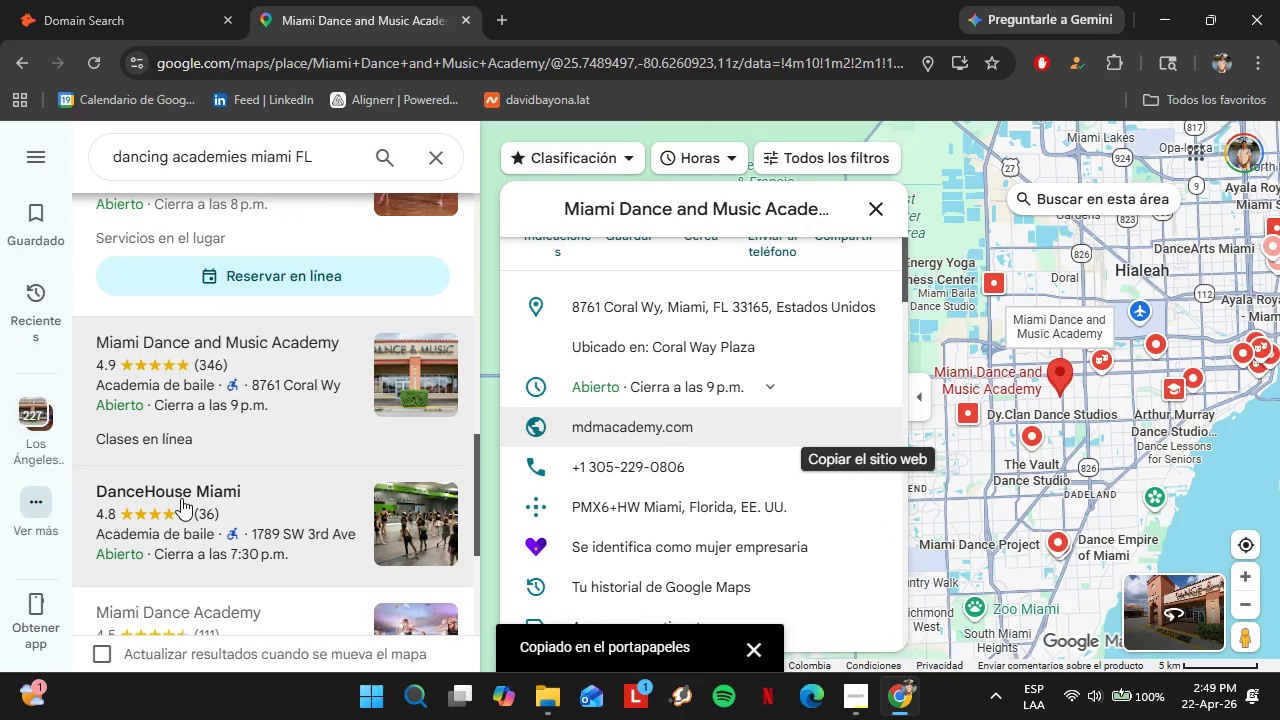 
left_click([181, 498])
 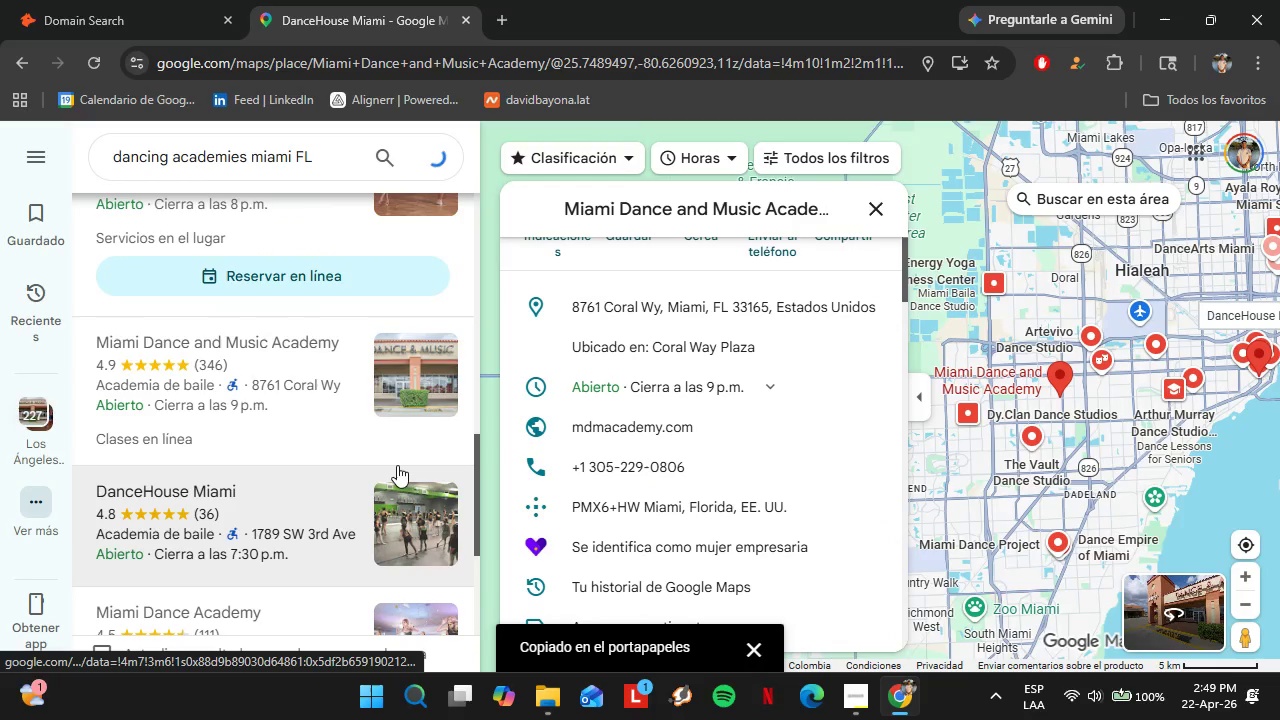 
mouse_move([825, 421])
 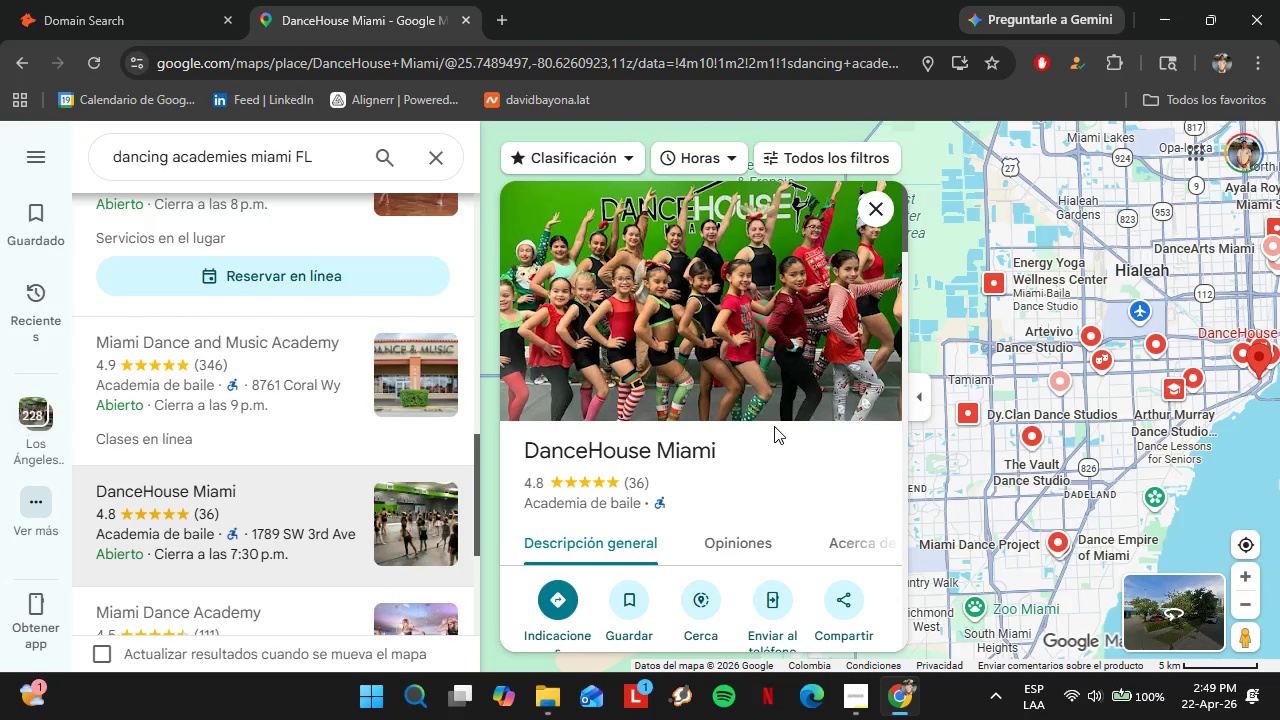 
scroll: coordinate [812, 479], scroll_direction: down, amount: 3.0
 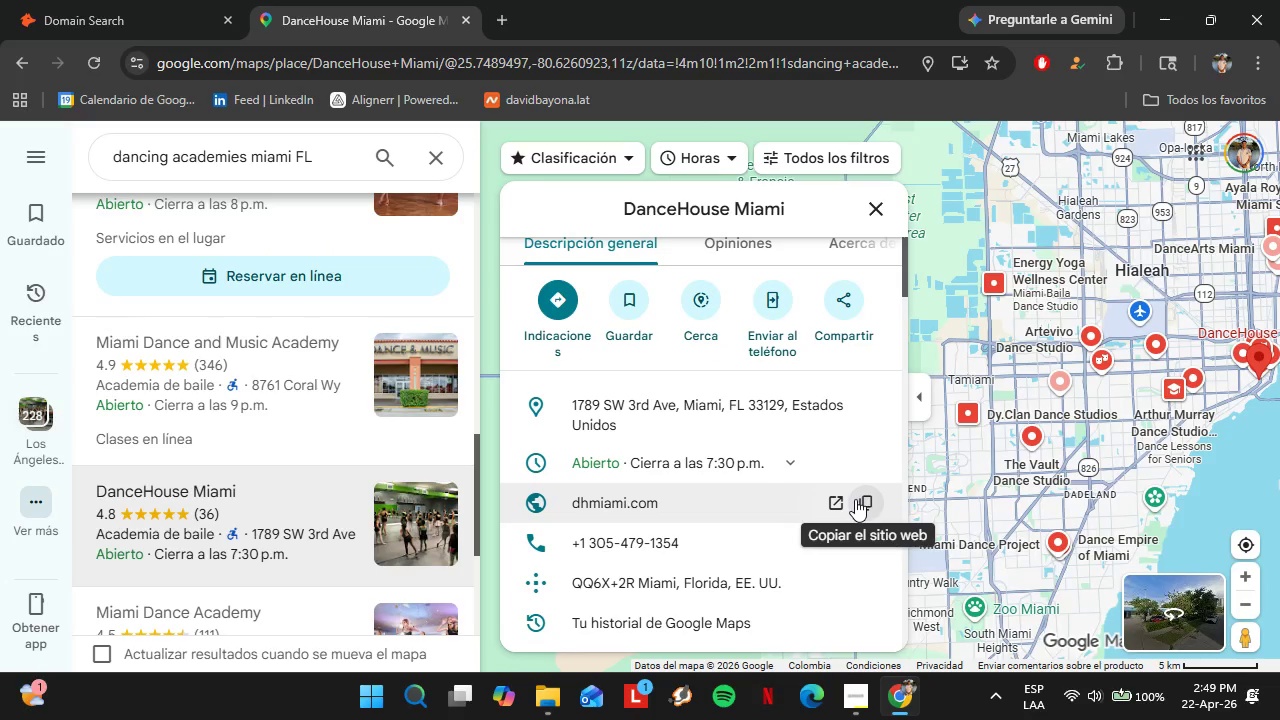 
left_click([855, 499])
 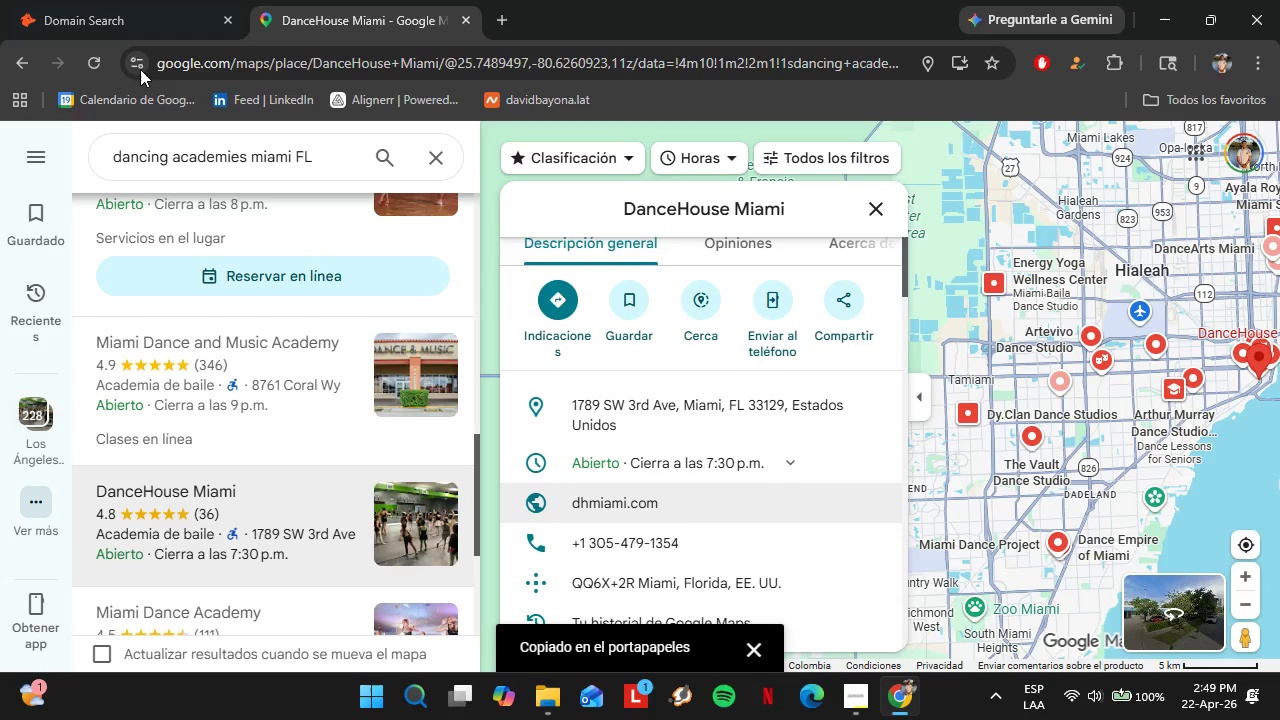 
double_click([77, 0])
 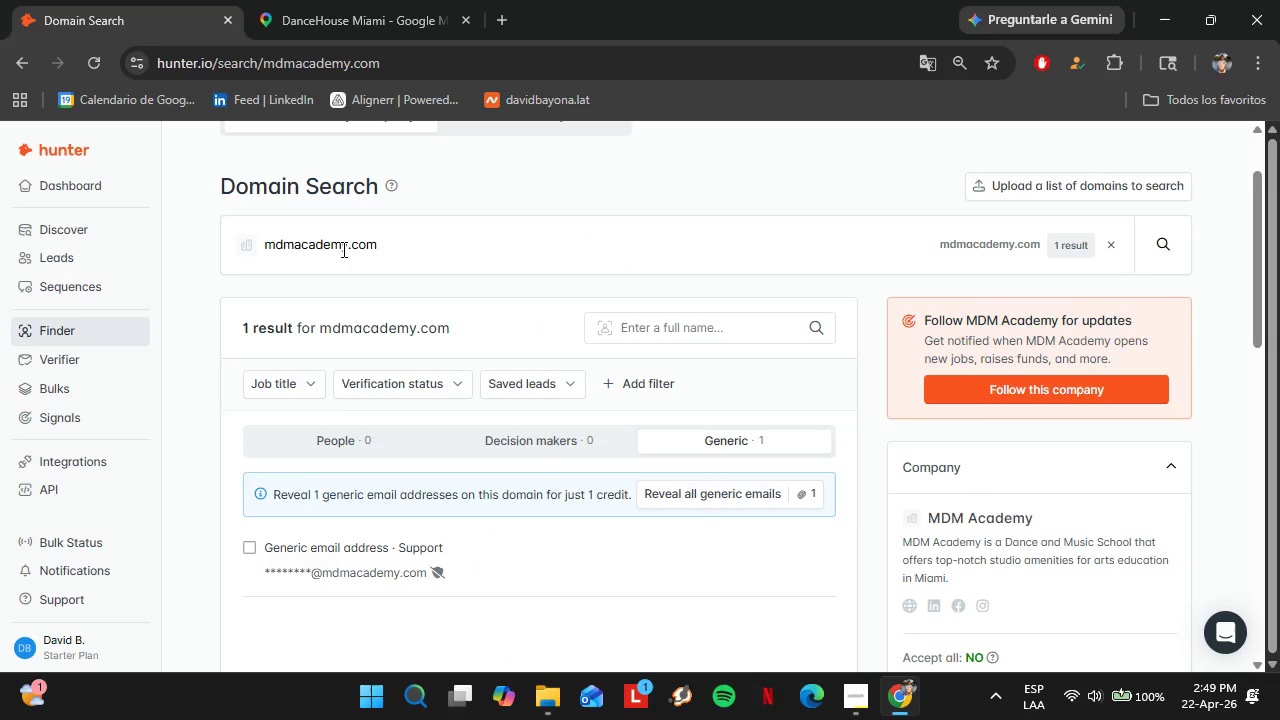 
double_click([342, 249])
 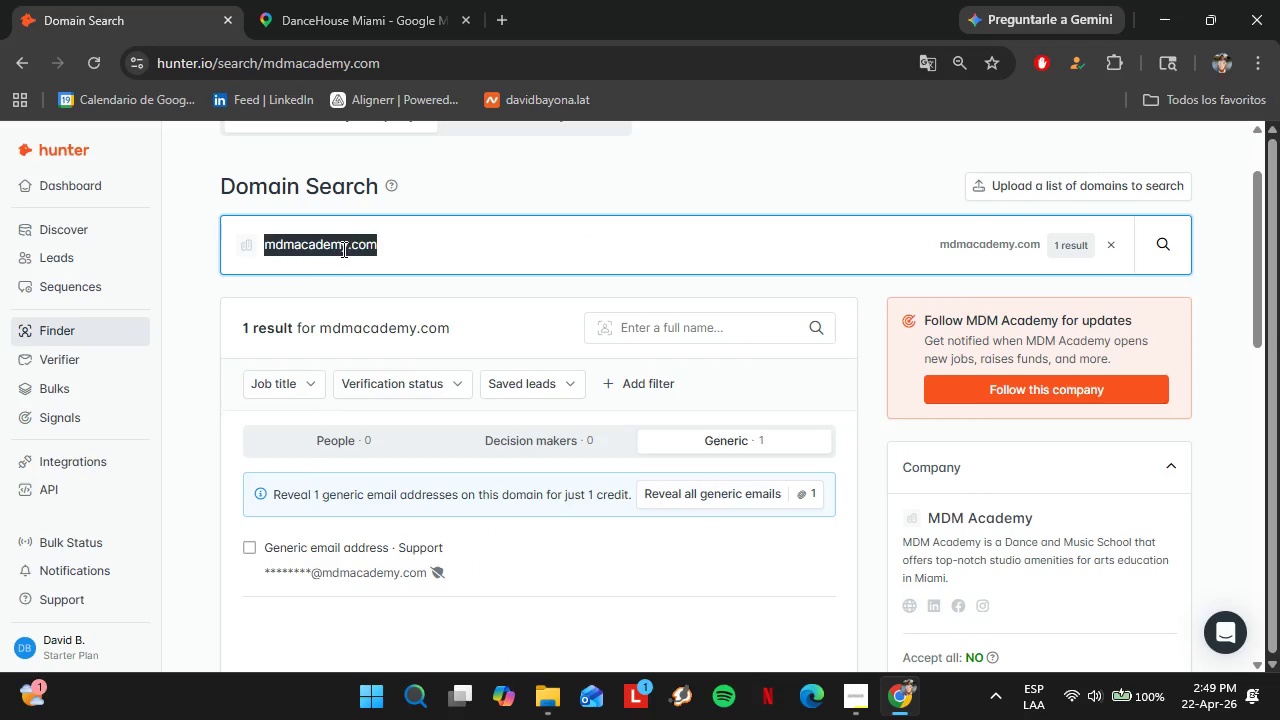 
triple_click([342, 249])
 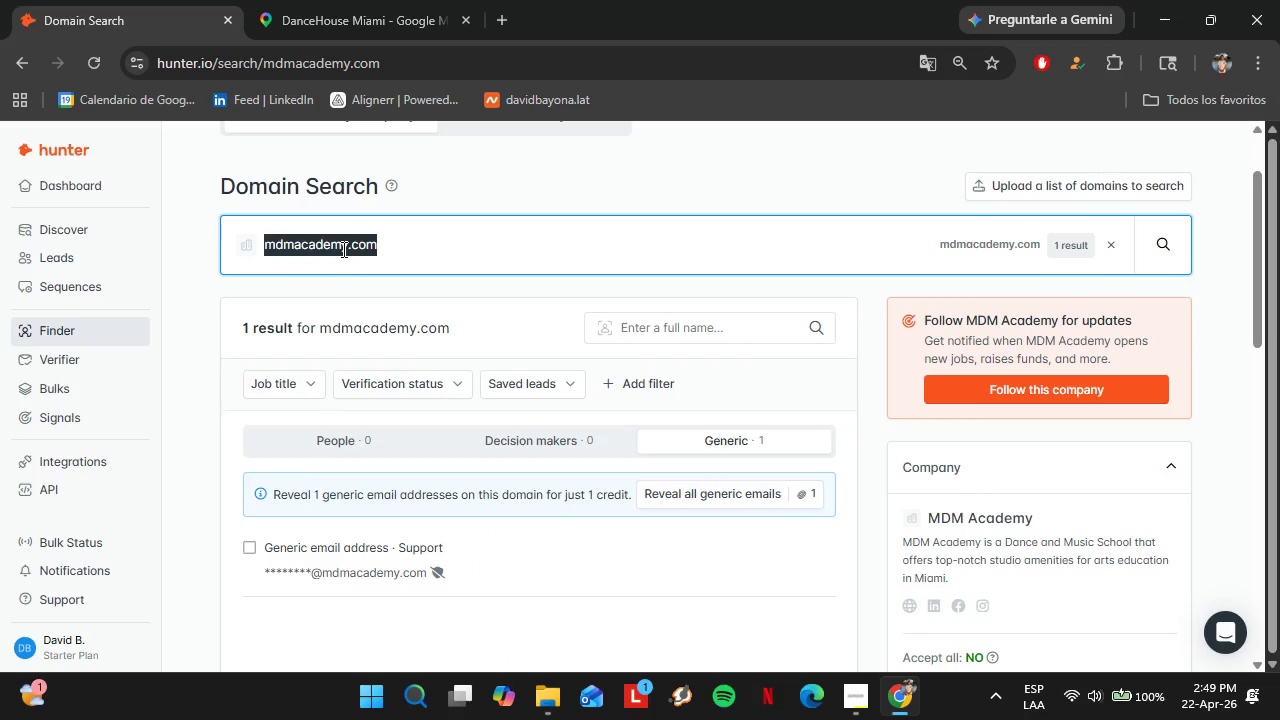 
key(Control+V)
 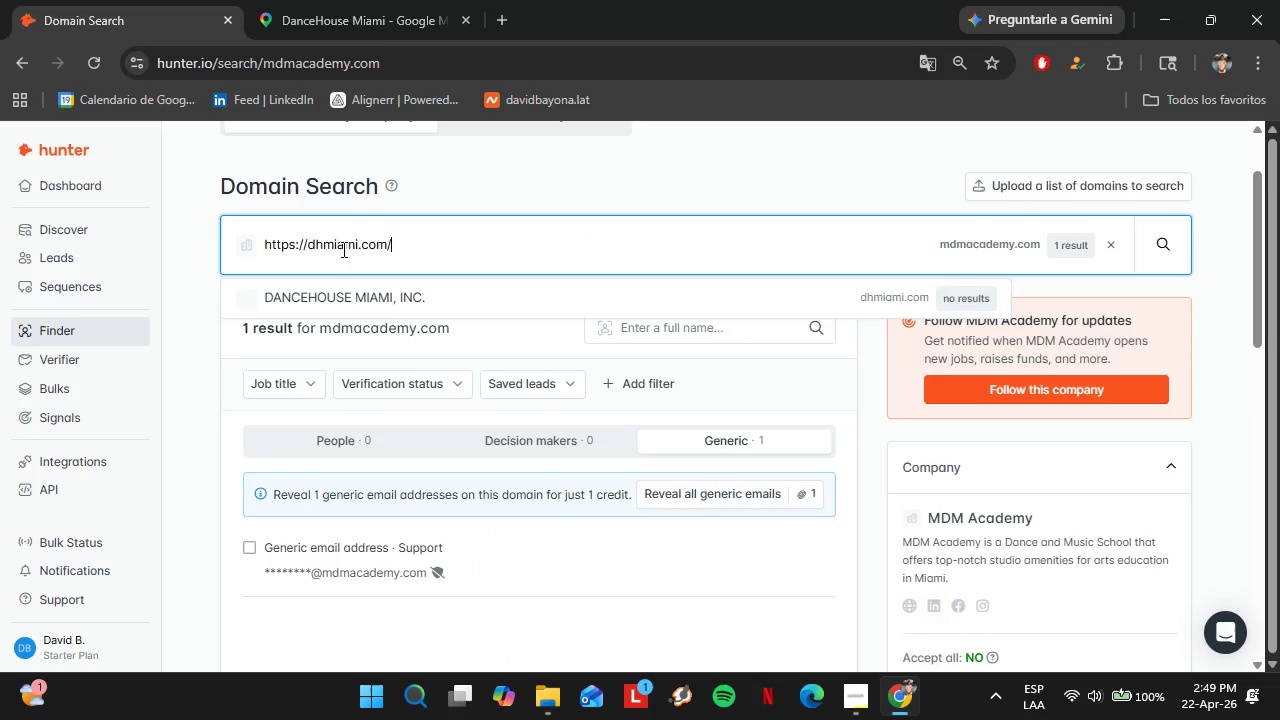 
key(Enter)
 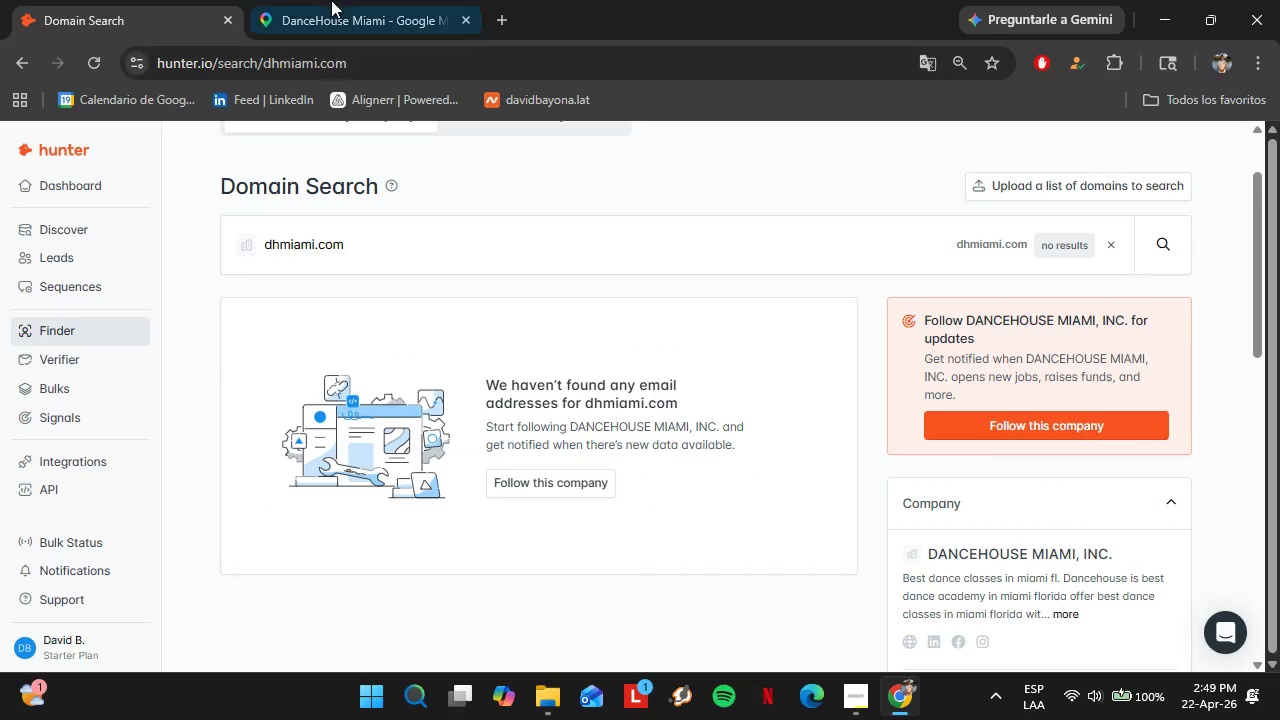 
left_click([321, 0])
 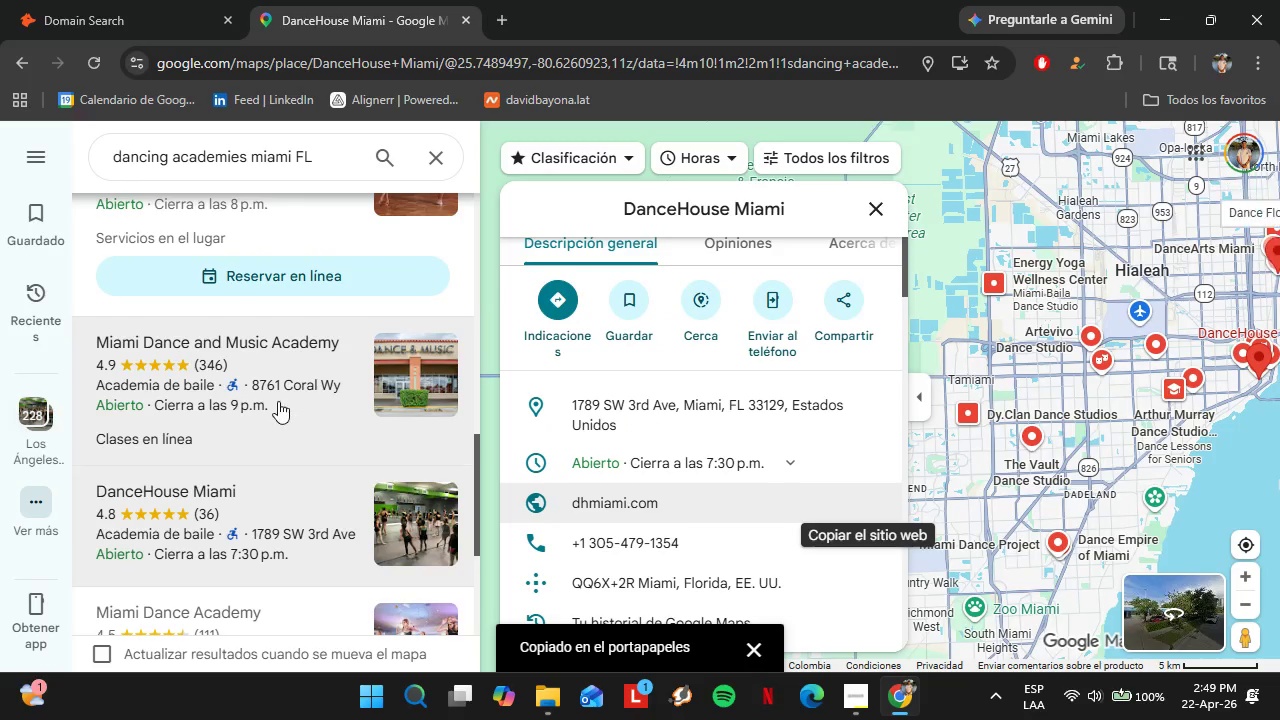 
scroll: coordinate [263, 394], scroll_direction: down, amount: 5.0
 